 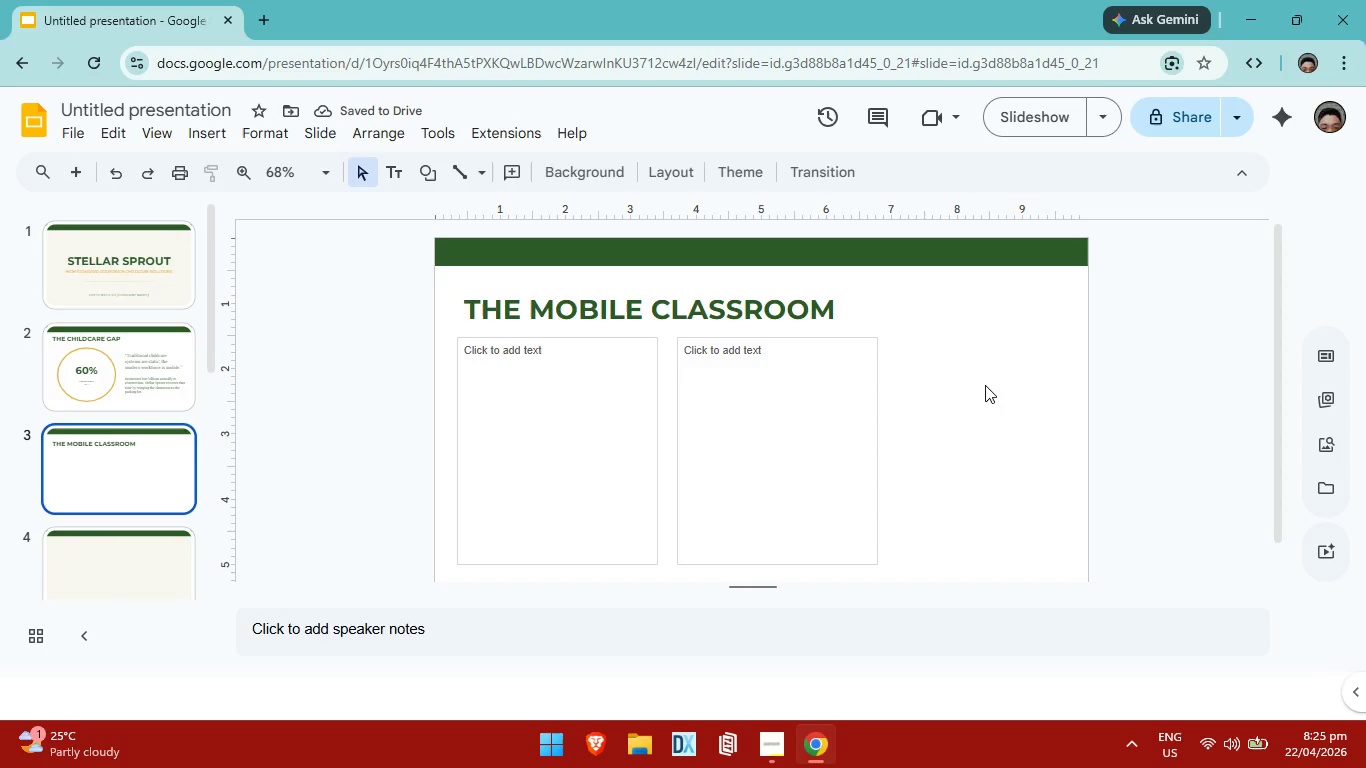 
key(Control+V)
 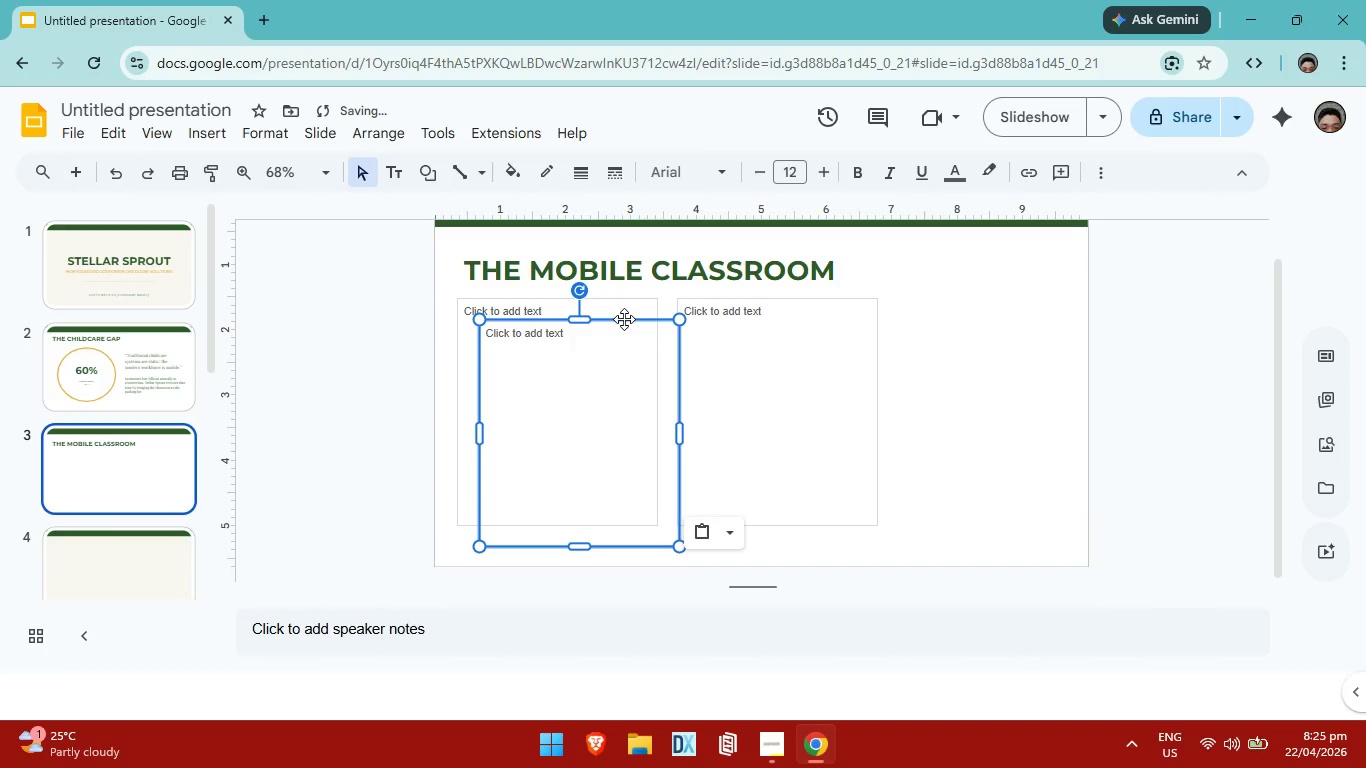 
left_click_drag(start_coordinate=[624, 319], to_coordinate=[1032, 298])
 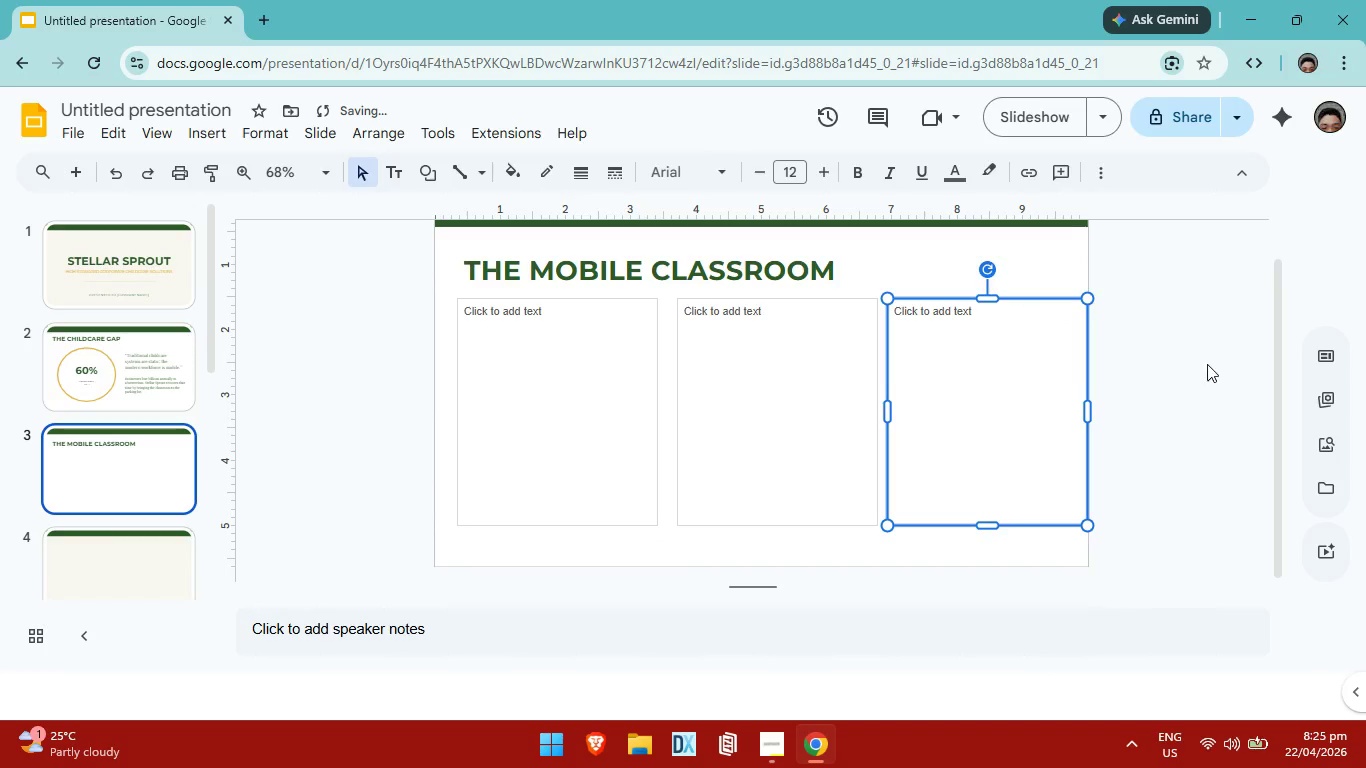 
left_click([1208, 365])
 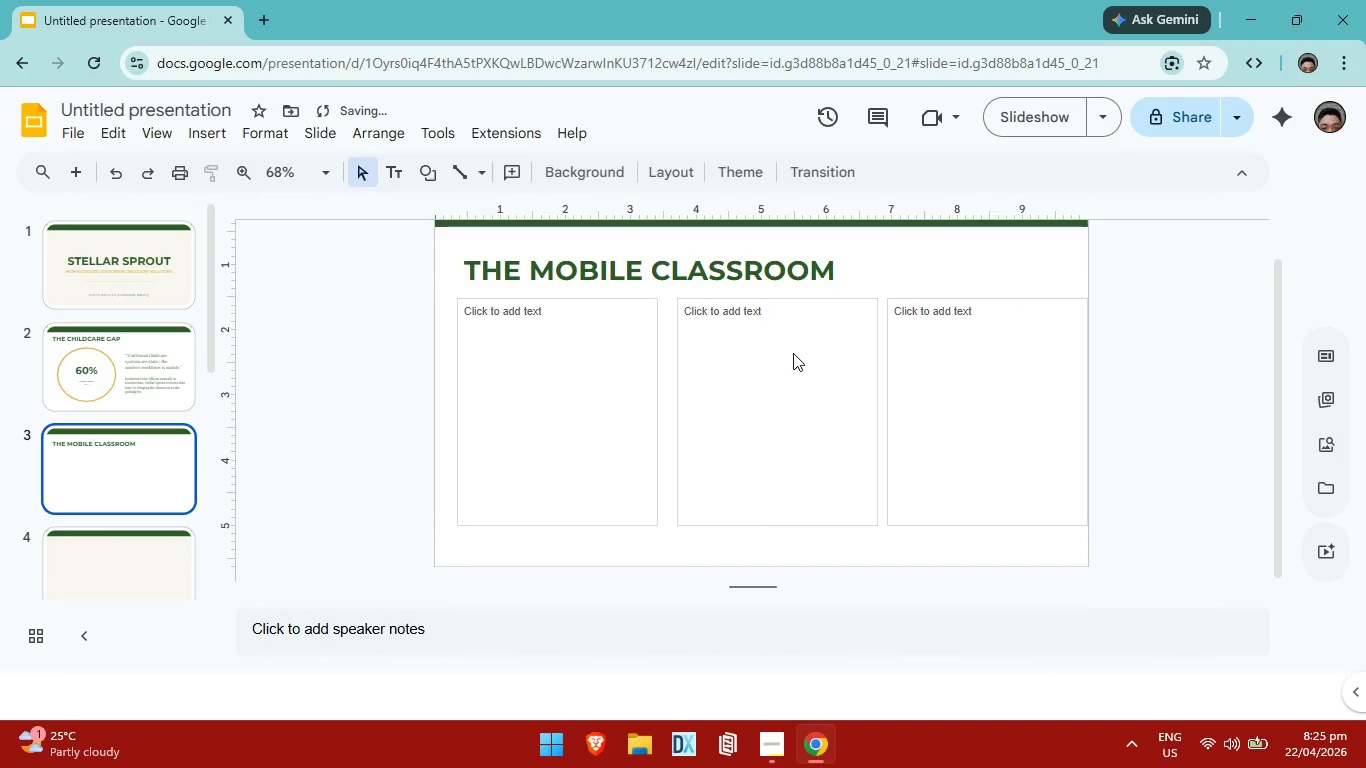 
left_click([793, 353])
 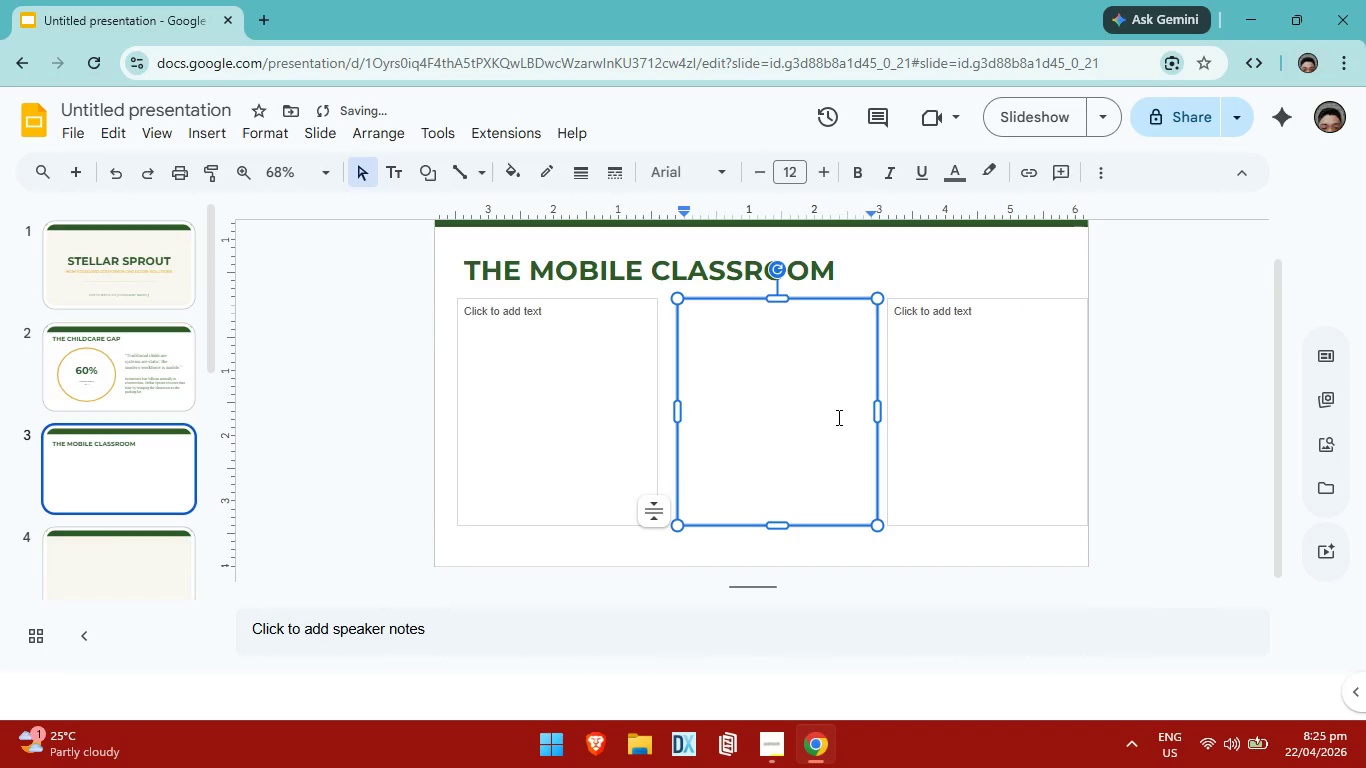 
key(ArrowLeft)
 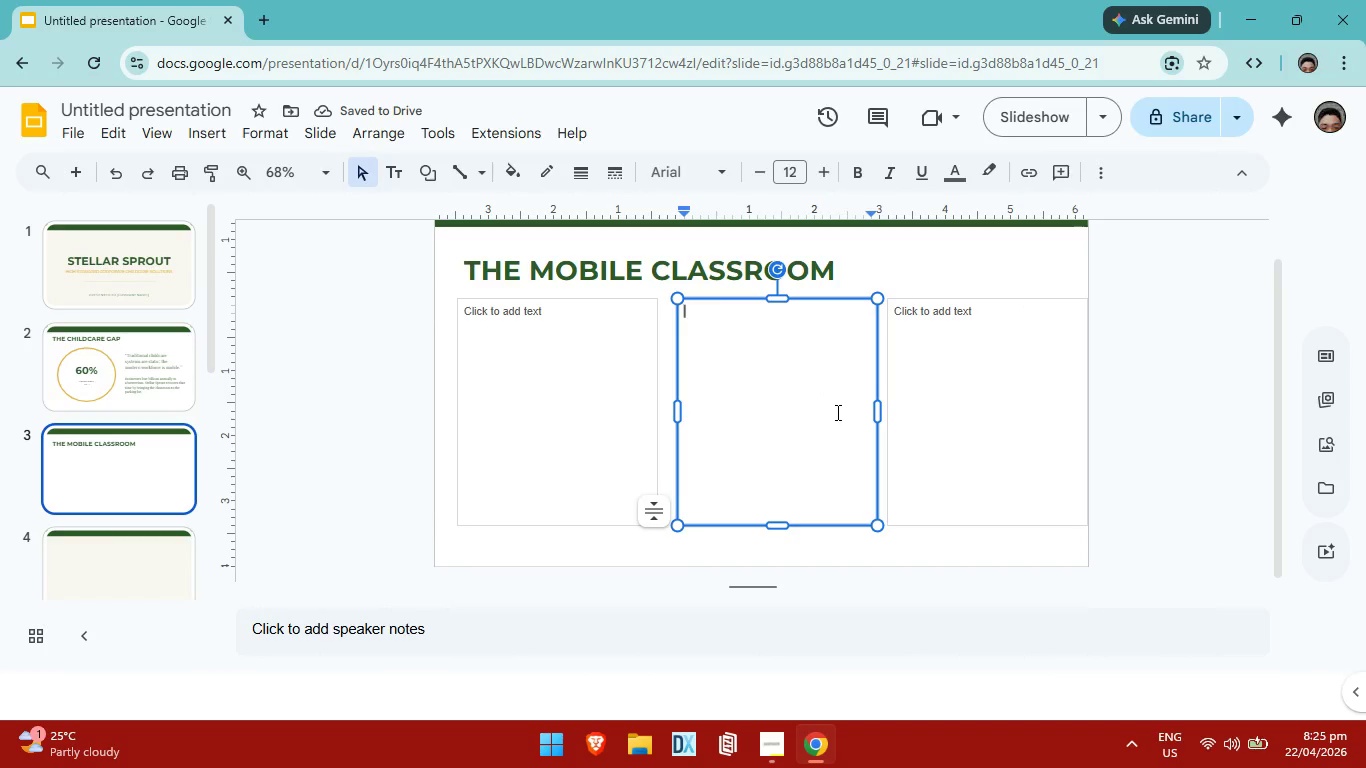 
key(ArrowLeft)
 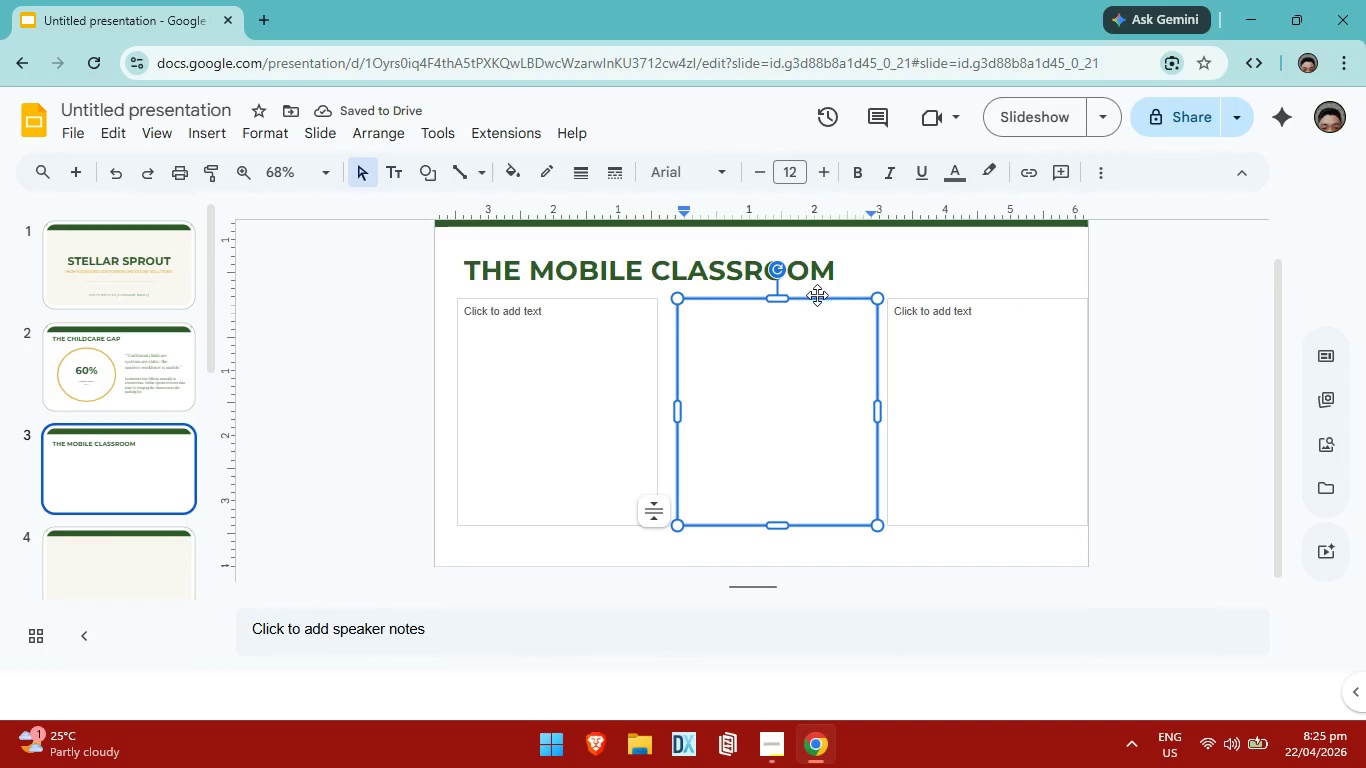 
left_click([817, 295])
 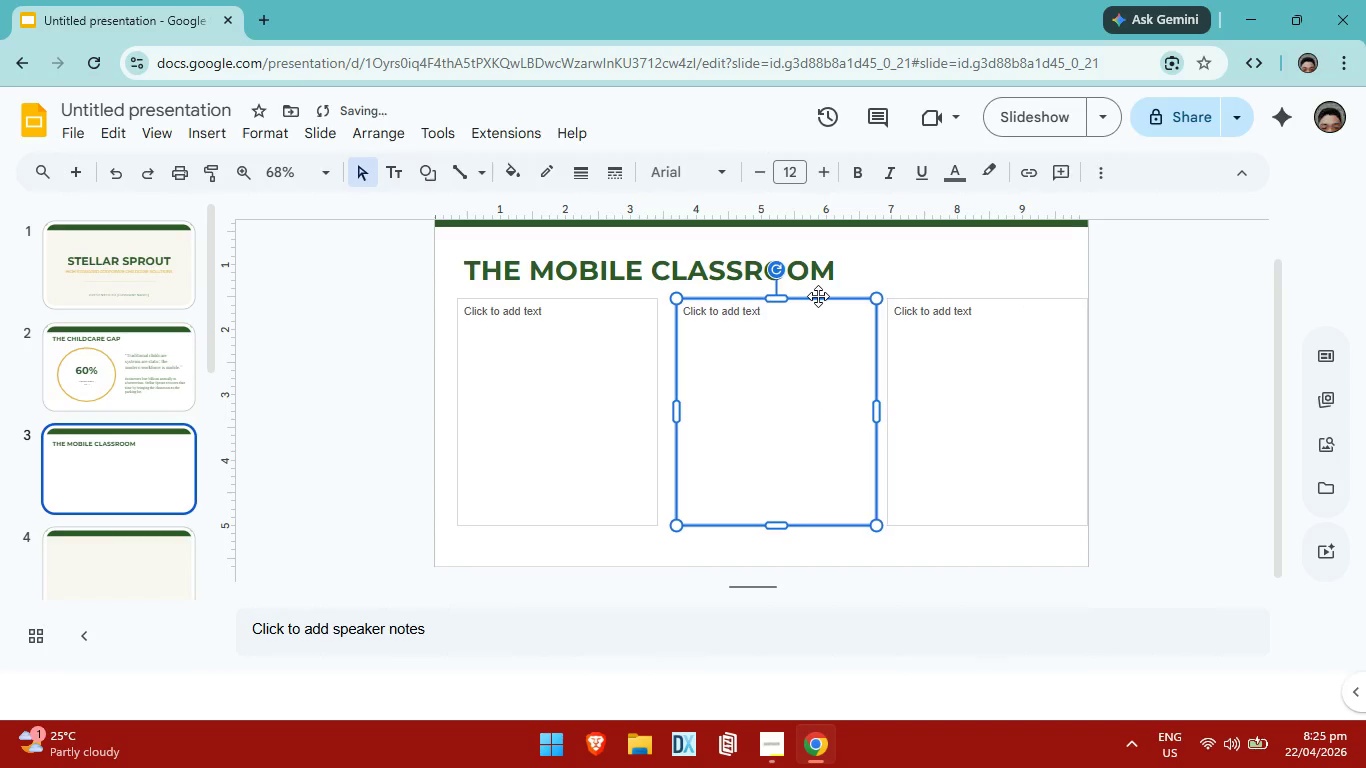 
key(ArrowLeft)
 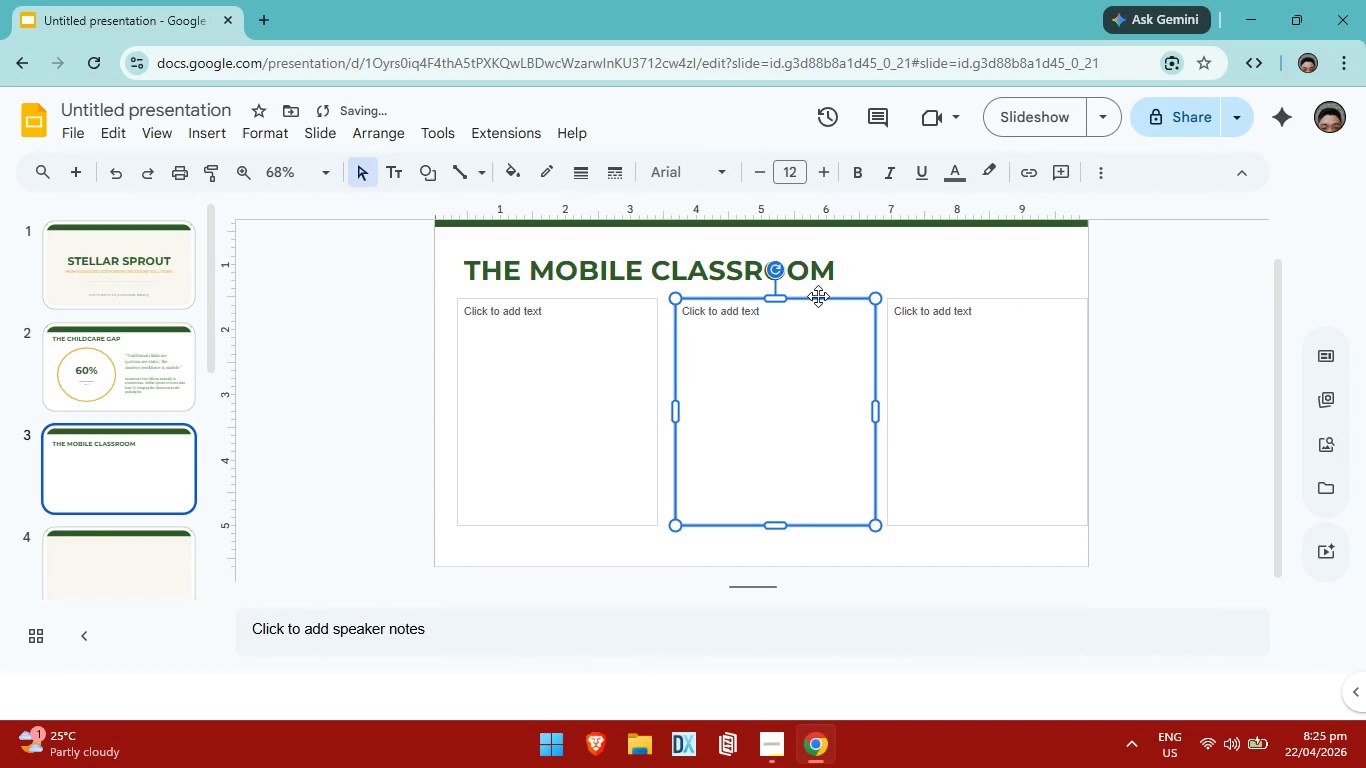 
key(ArrowLeft)
 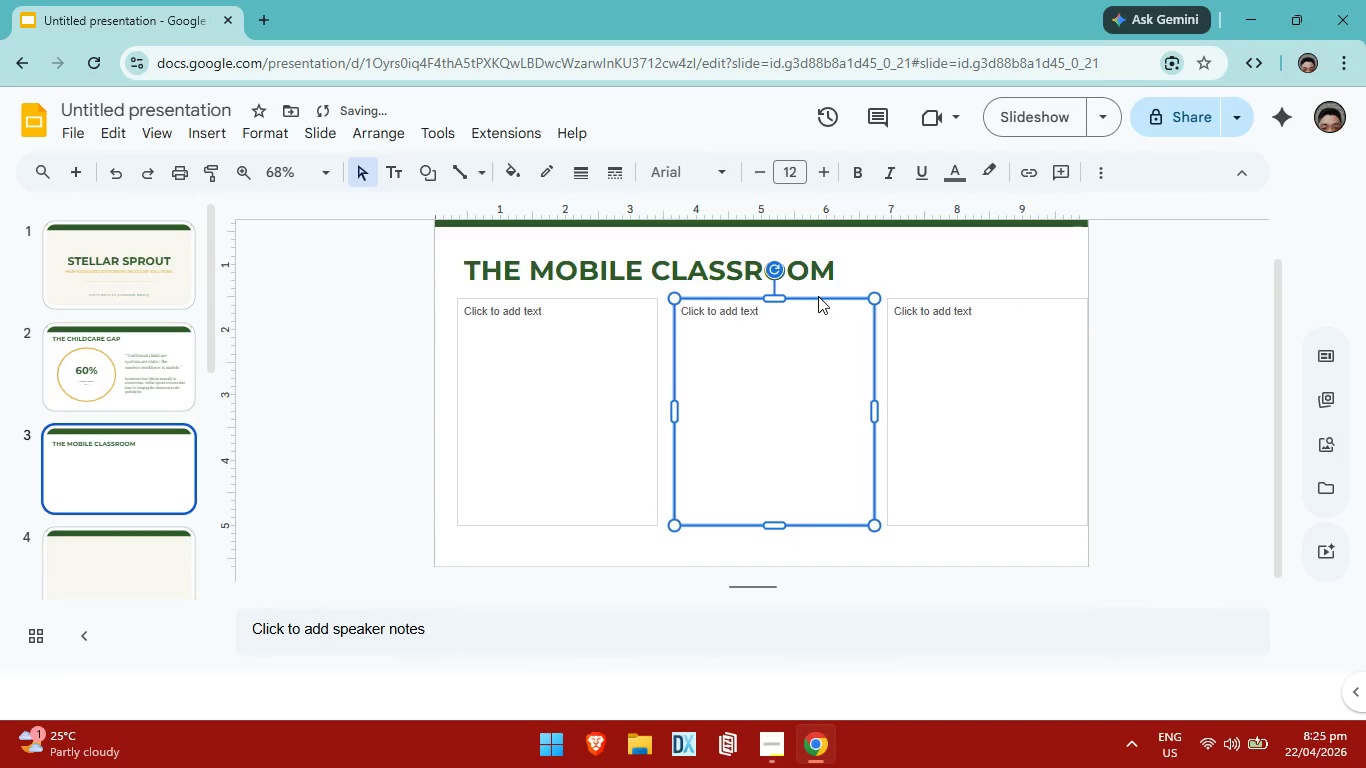 
key(ArrowLeft)
 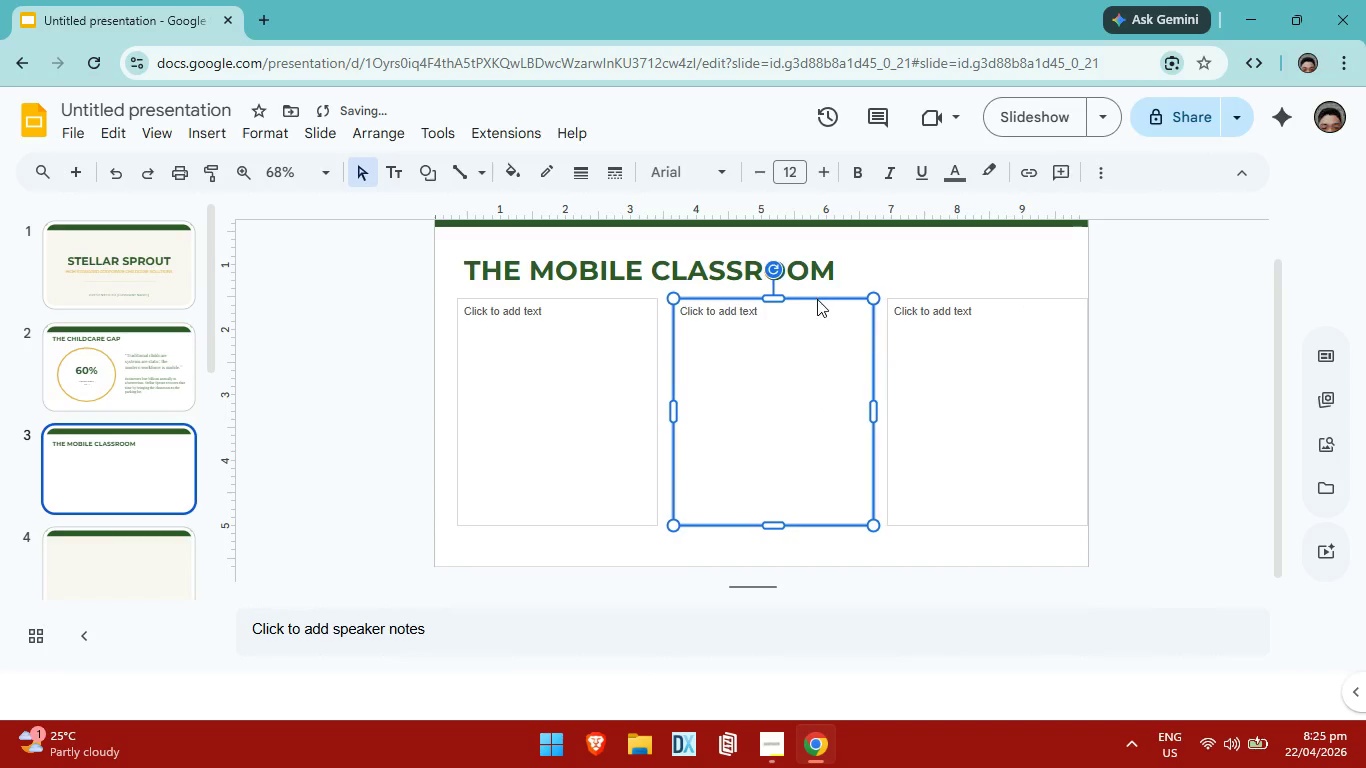 
key(ArrowLeft)
 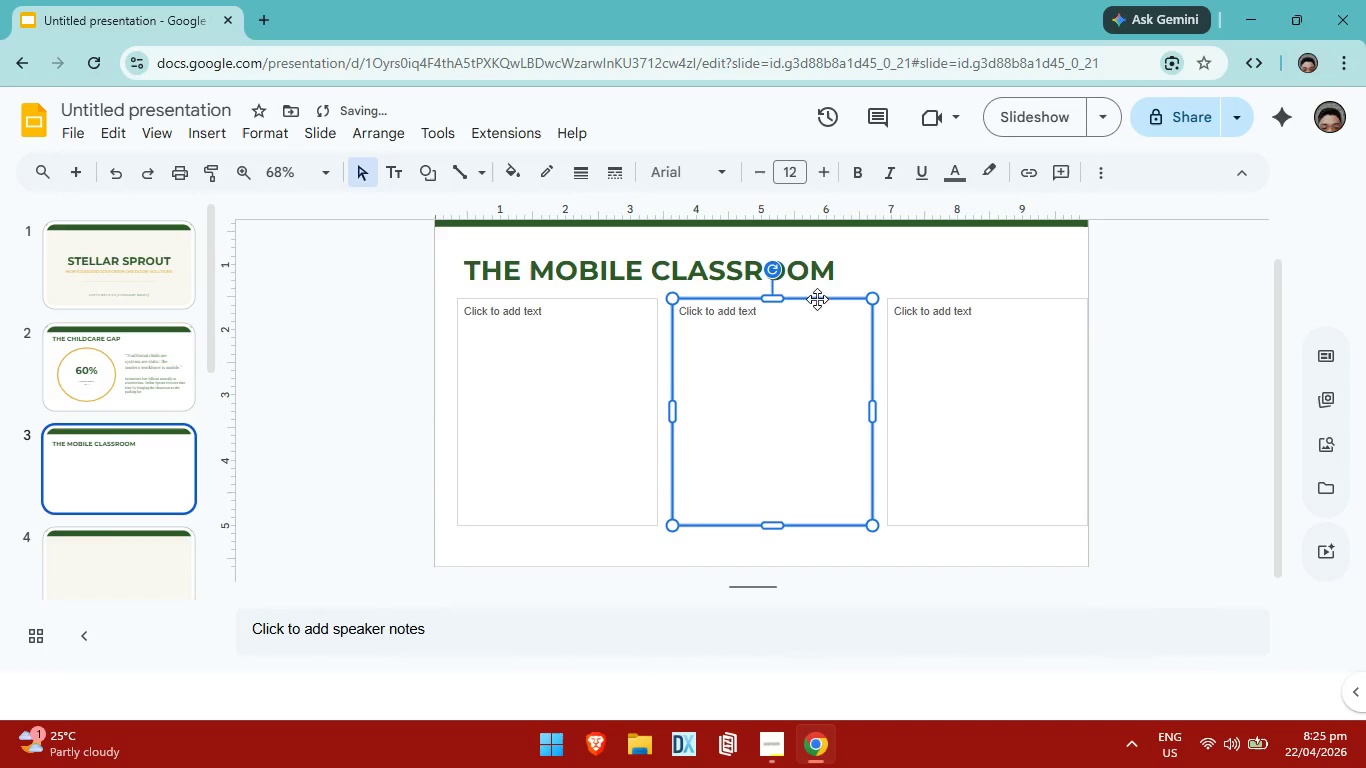 
key(ArrowLeft)
 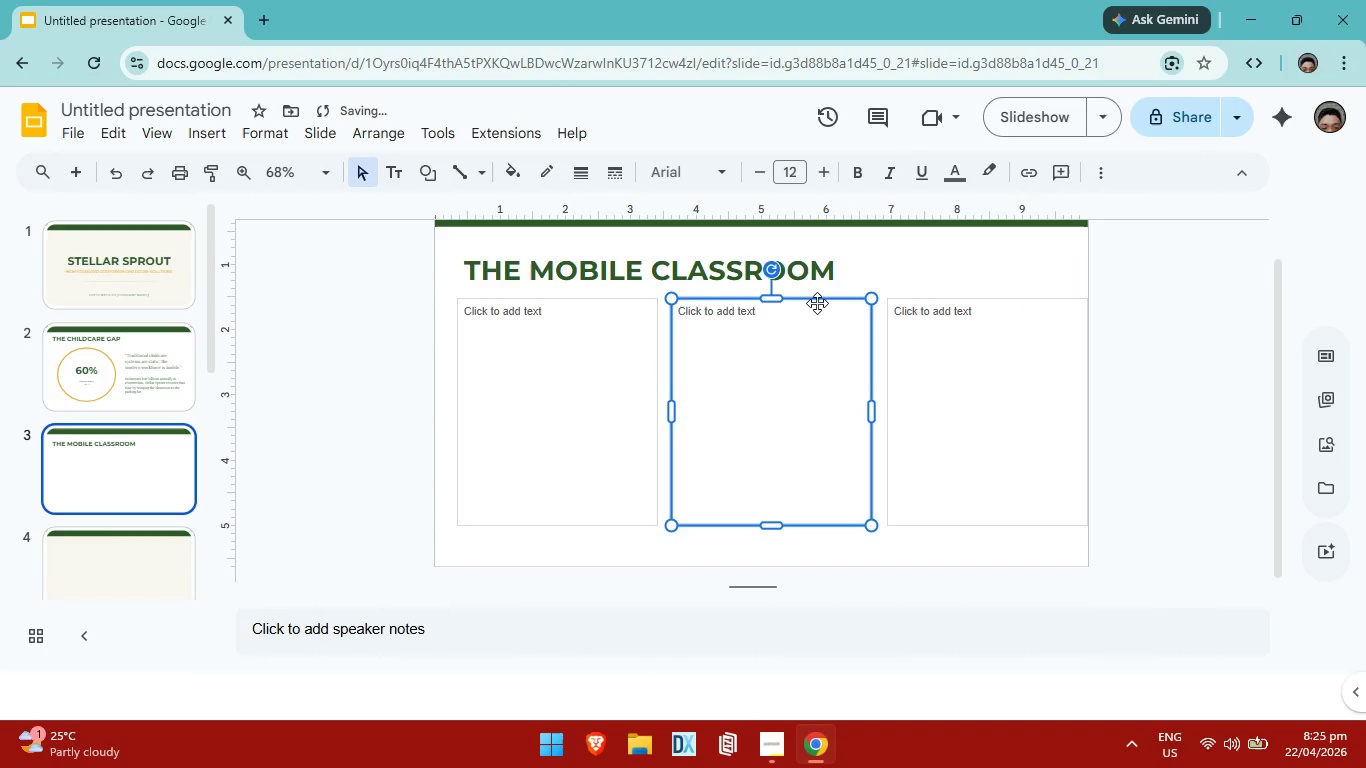 
key(ArrowLeft)
 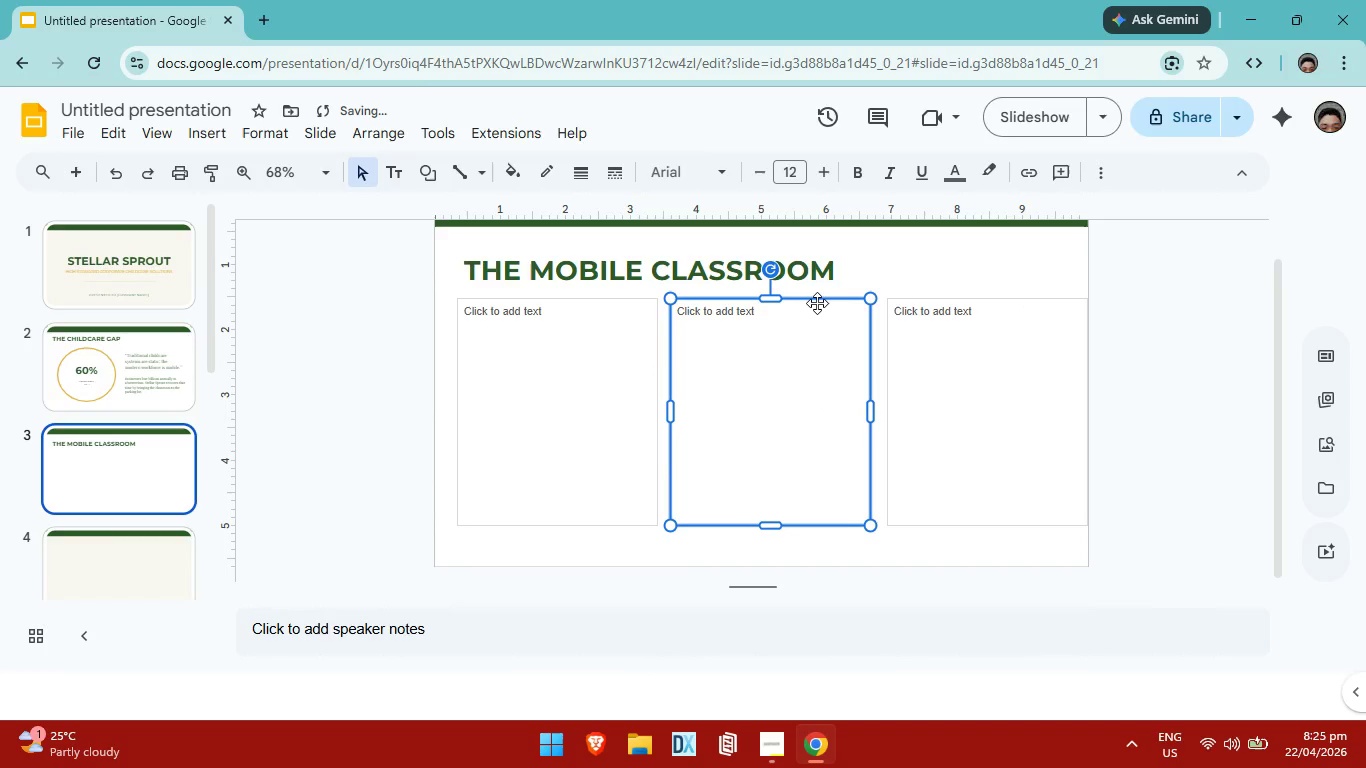 
key(ArrowLeft)
 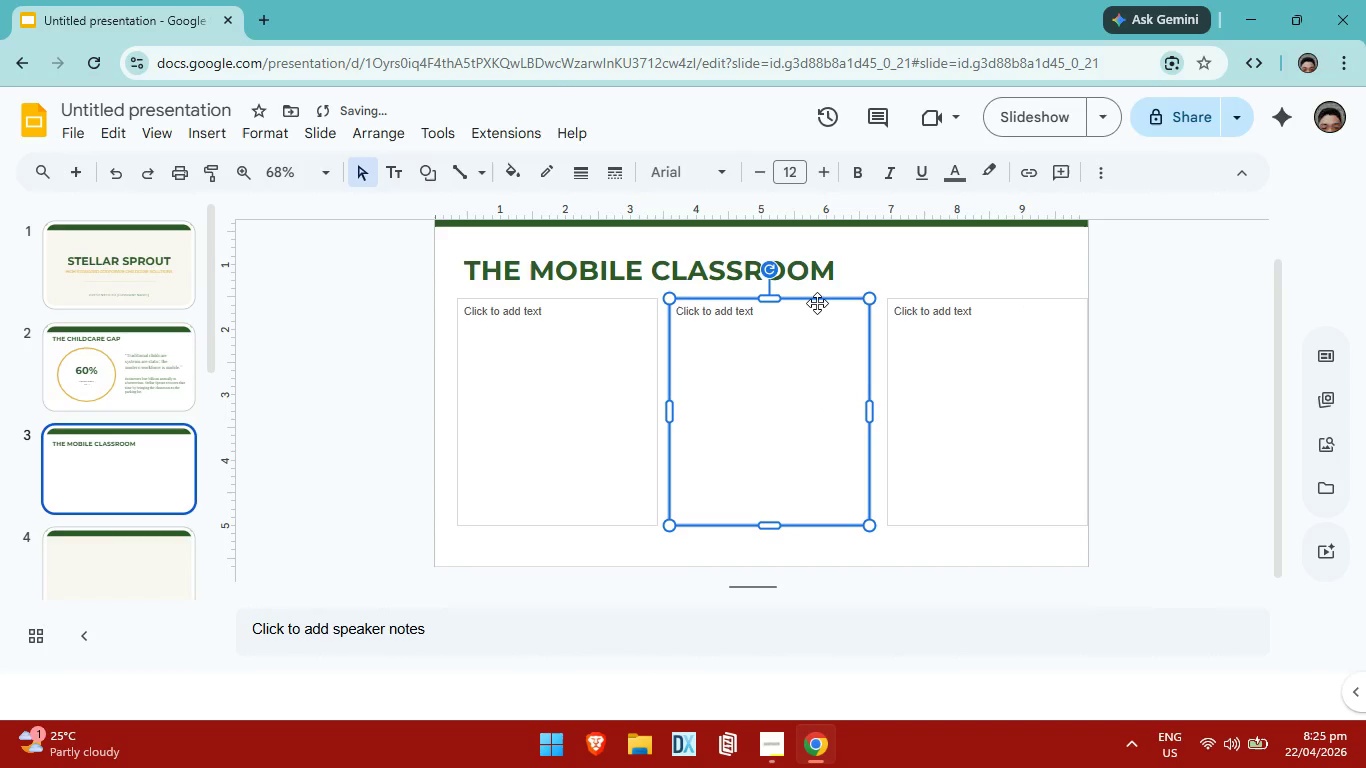 
key(ArrowLeft)
 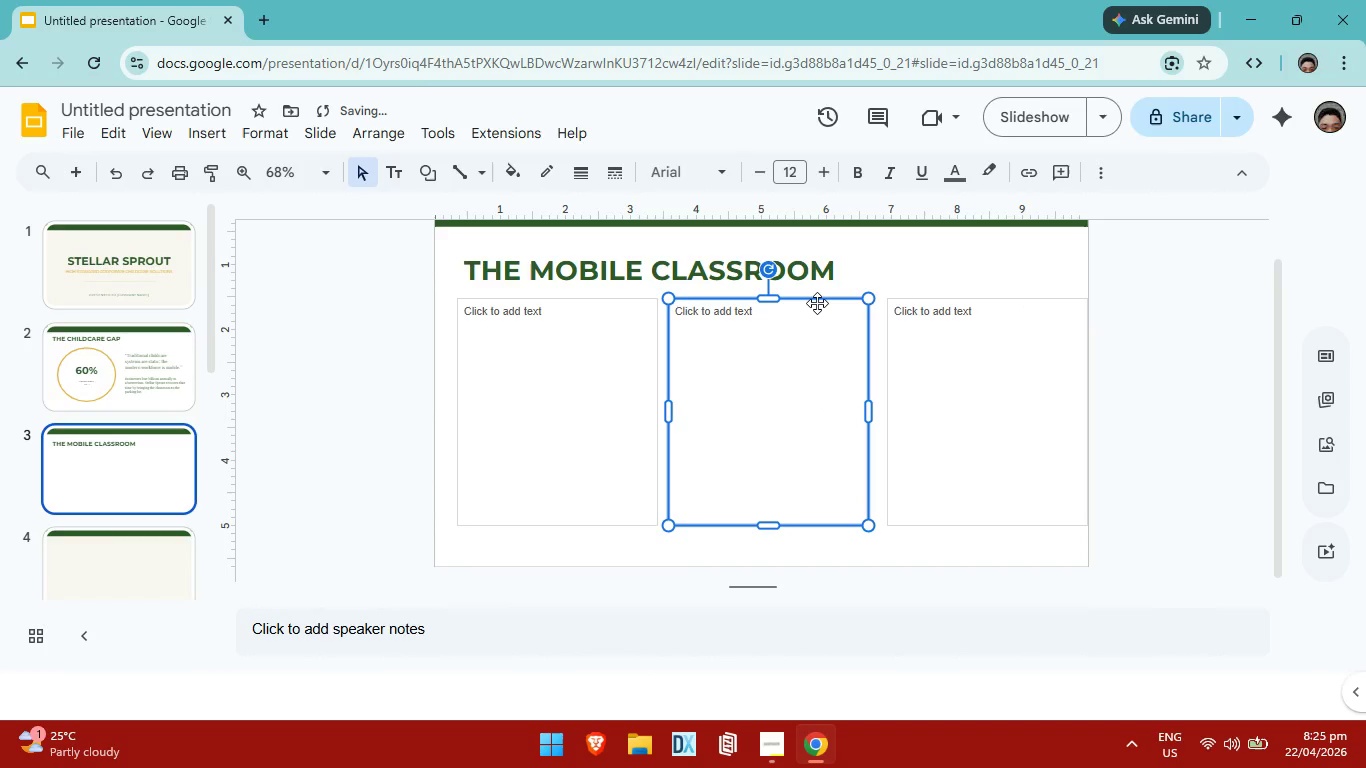 
key(ArrowLeft)
 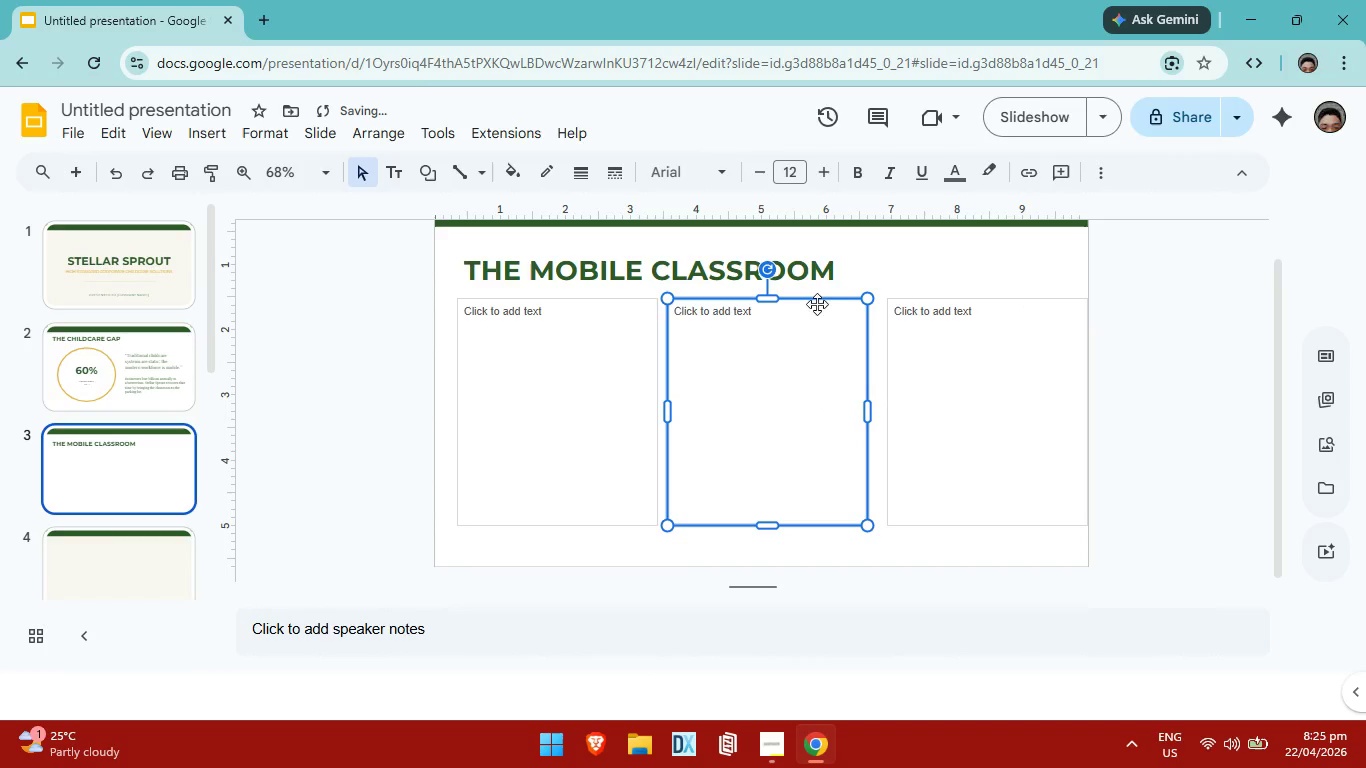 
key(ArrowLeft)
 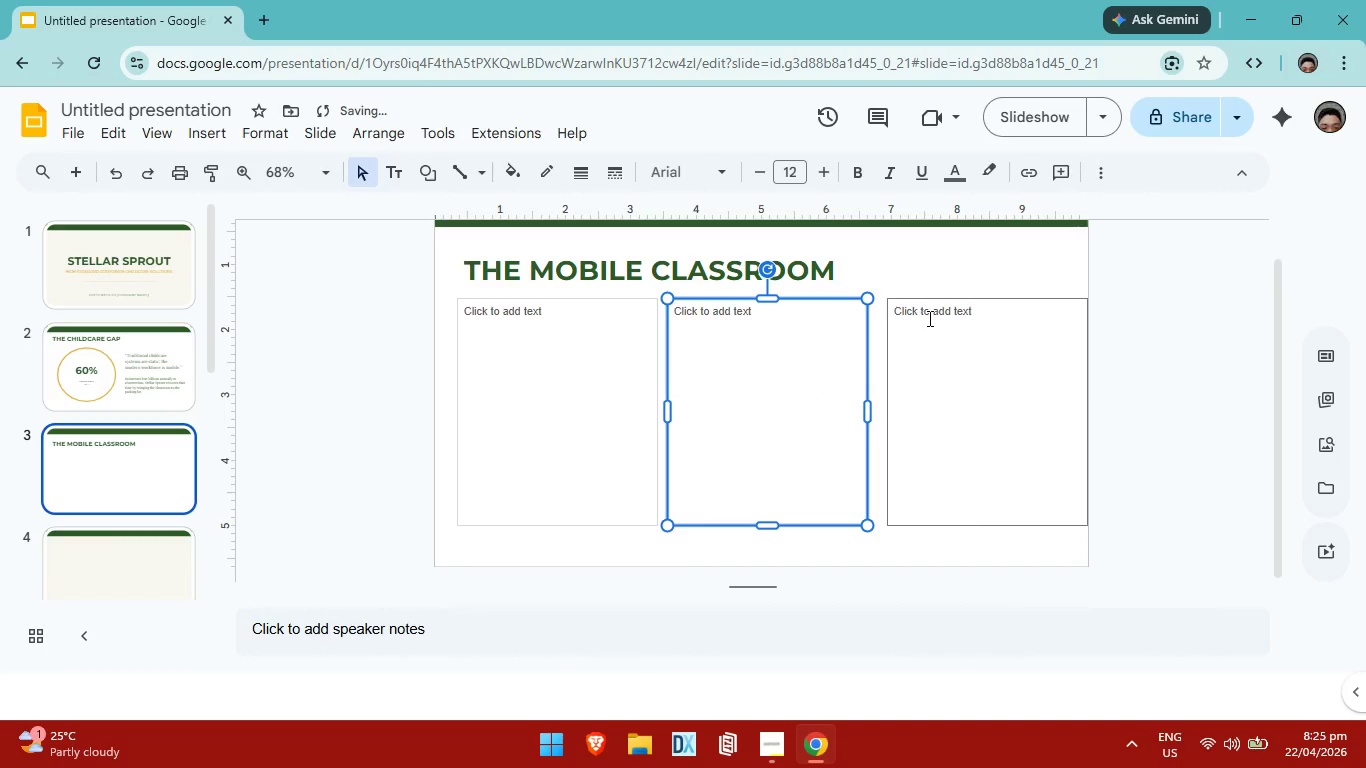 
left_click([928, 318])
 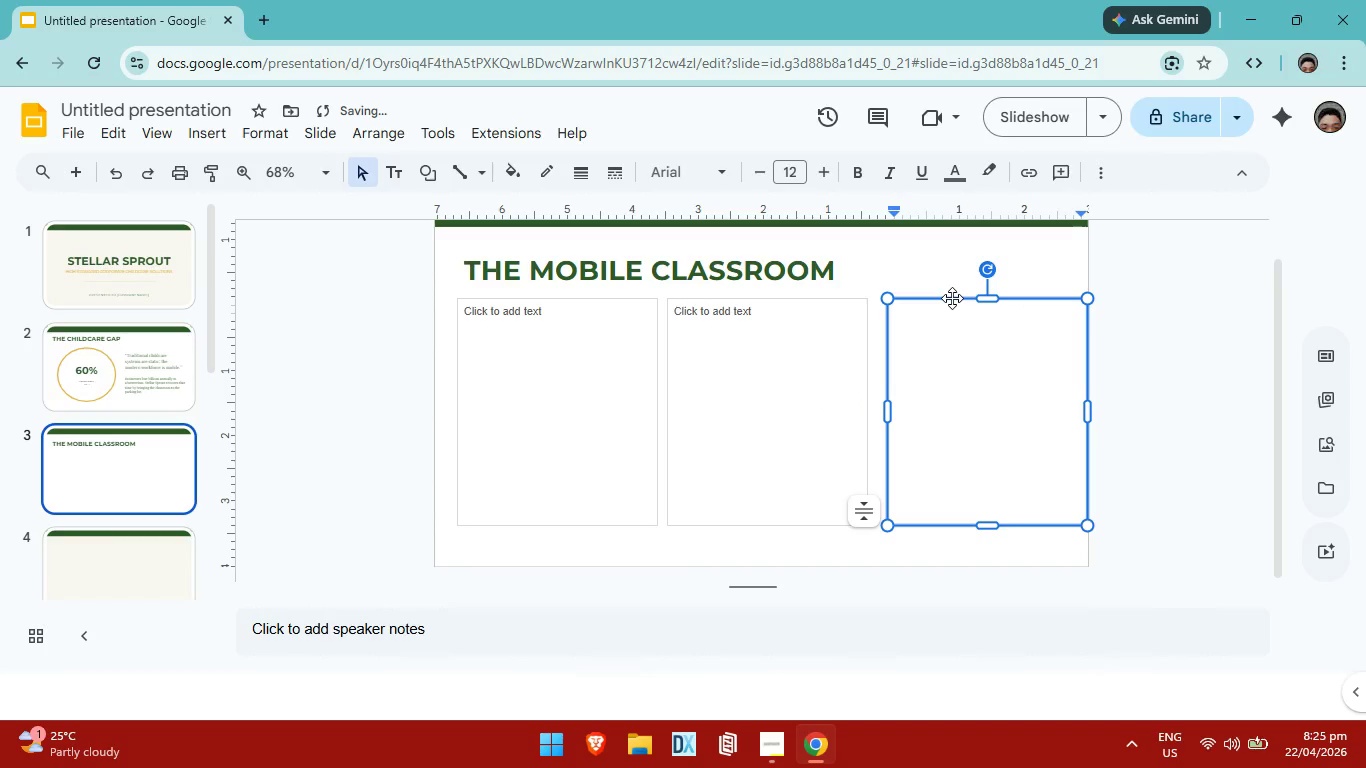 
left_click([952, 298])
 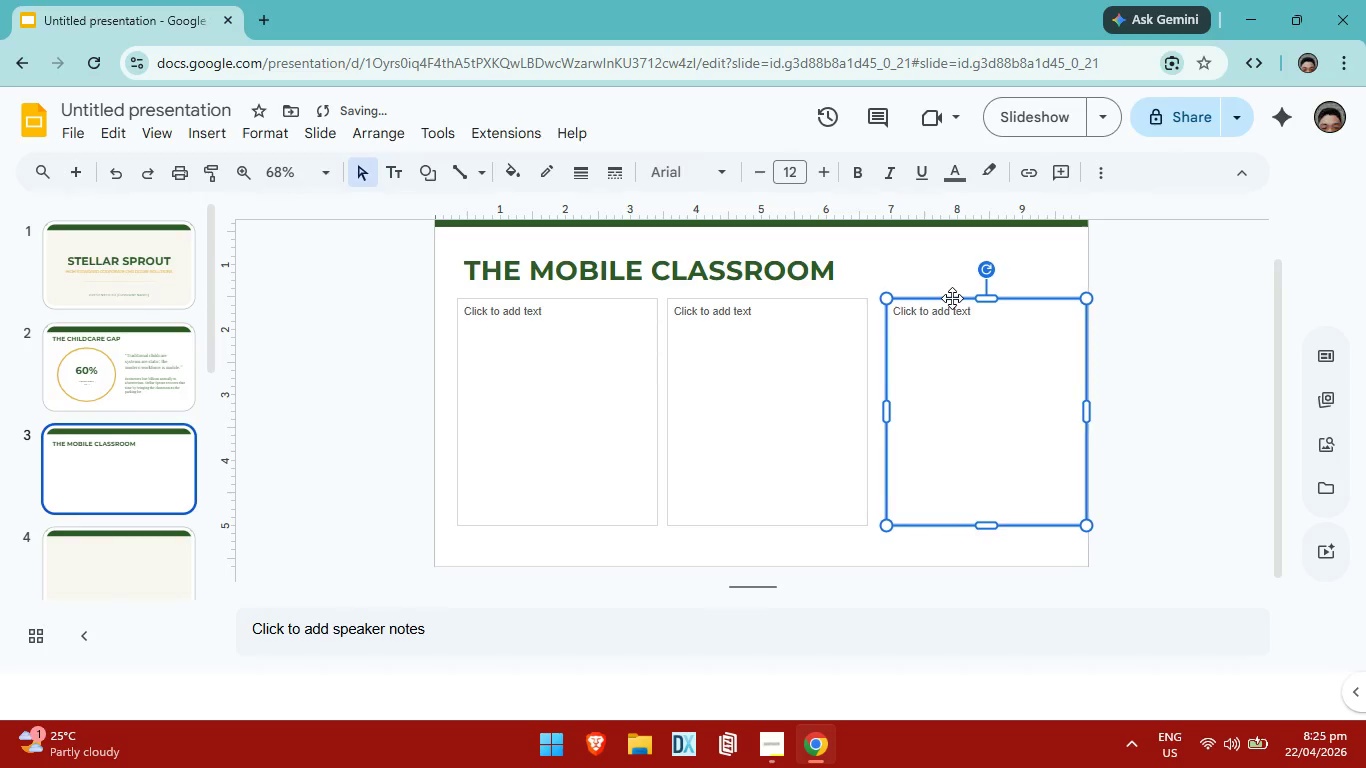 
key(ArrowLeft)
 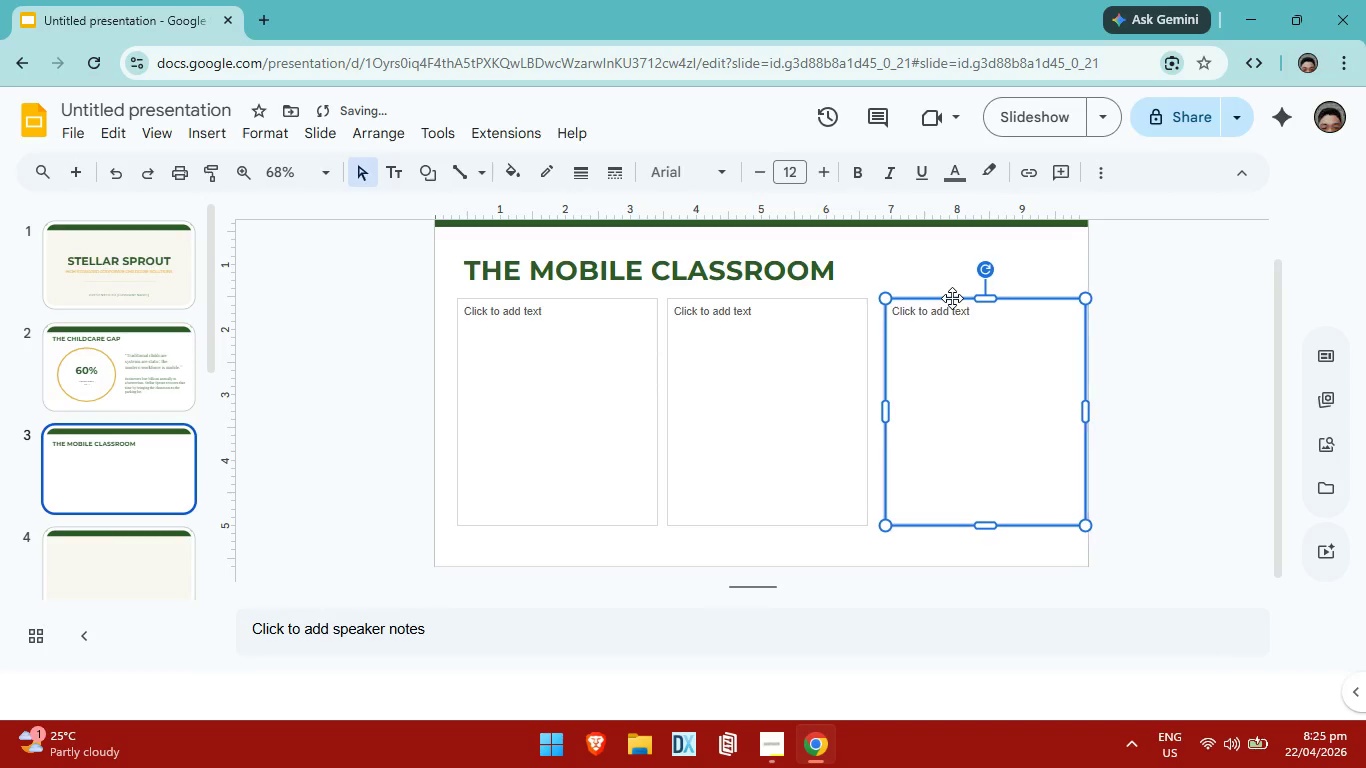 
key(ArrowLeft)
 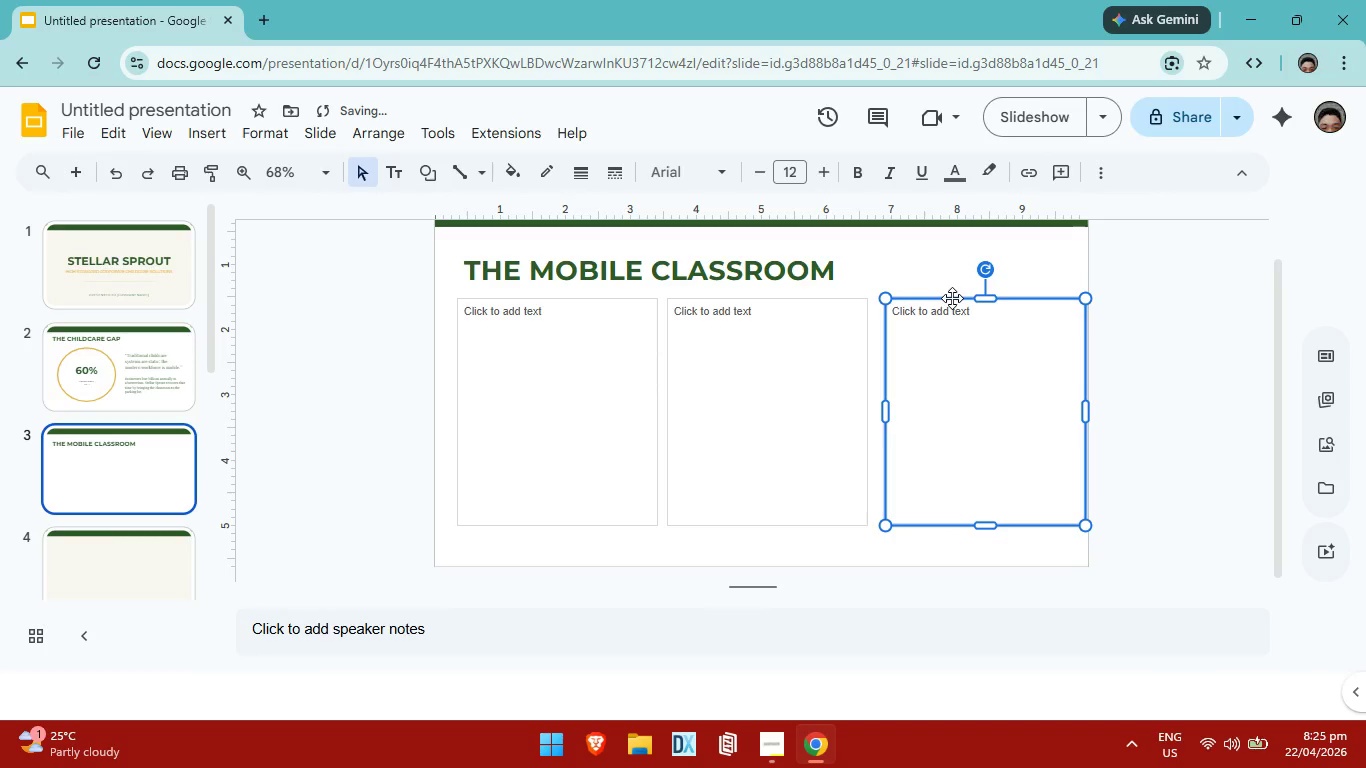 
key(ArrowLeft)
 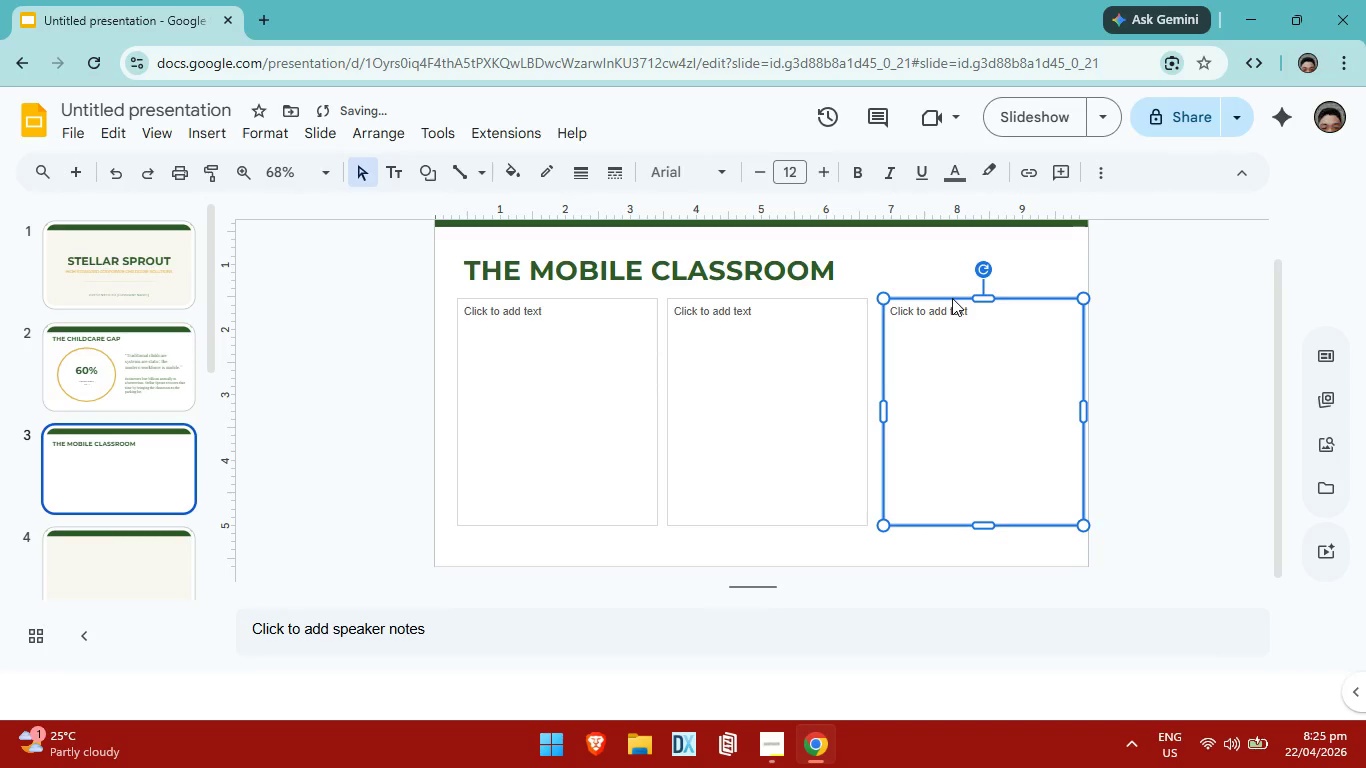 
key(ArrowLeft)
 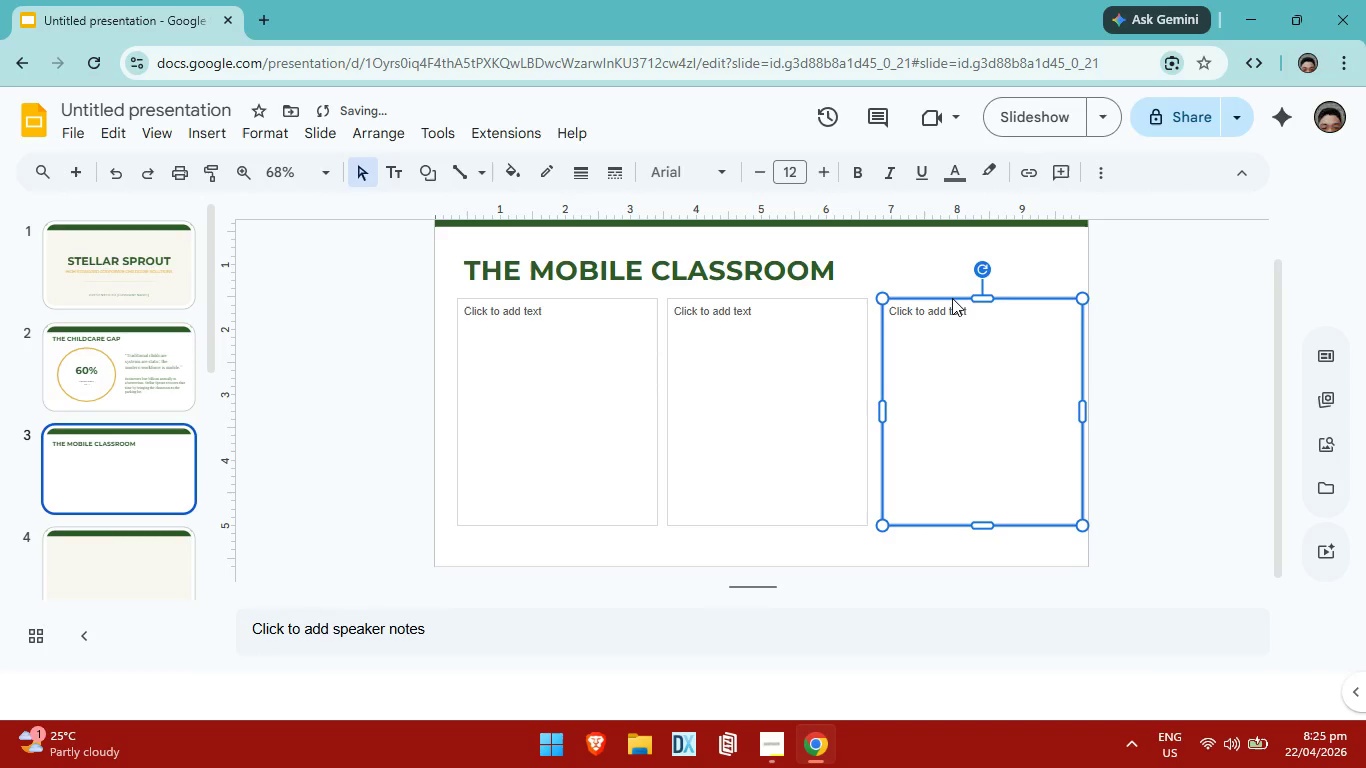 
key(ArrowLeft)
 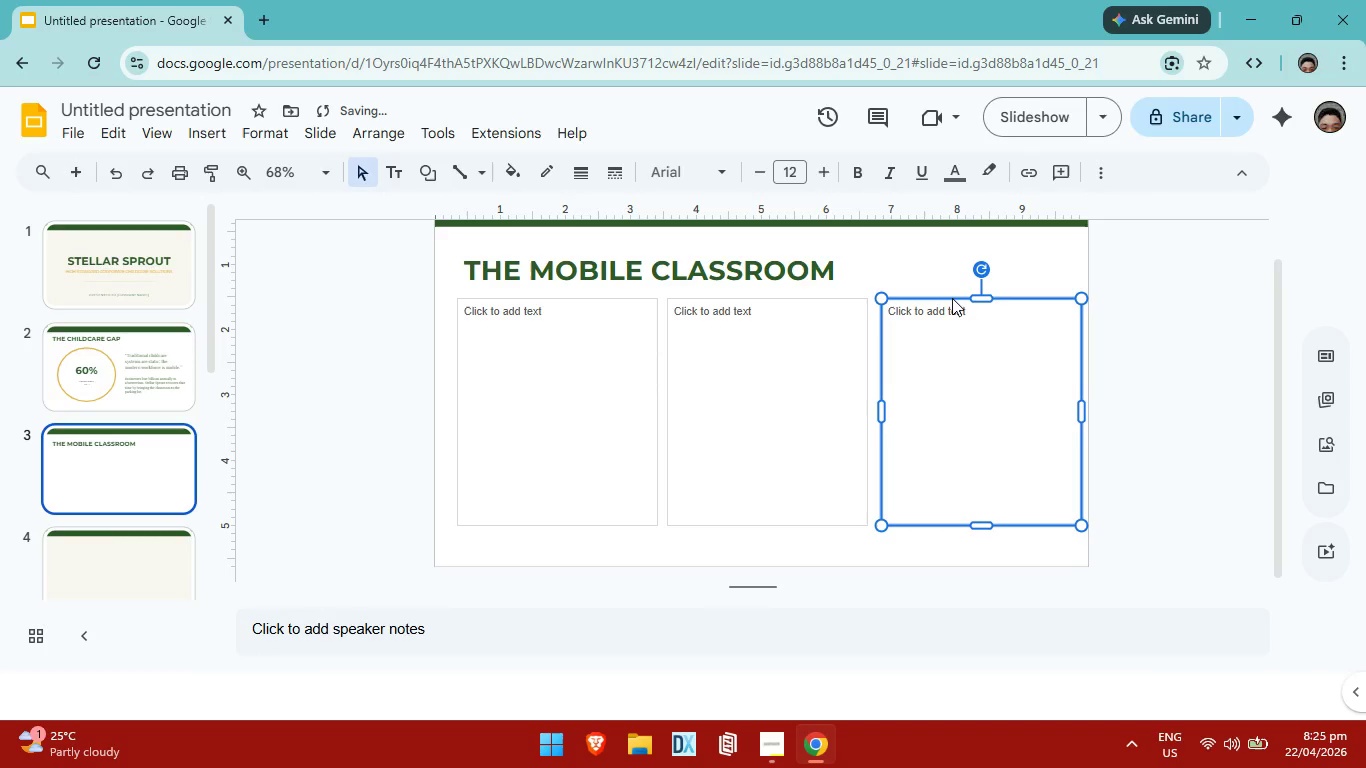 
key(ArrowLeft)
 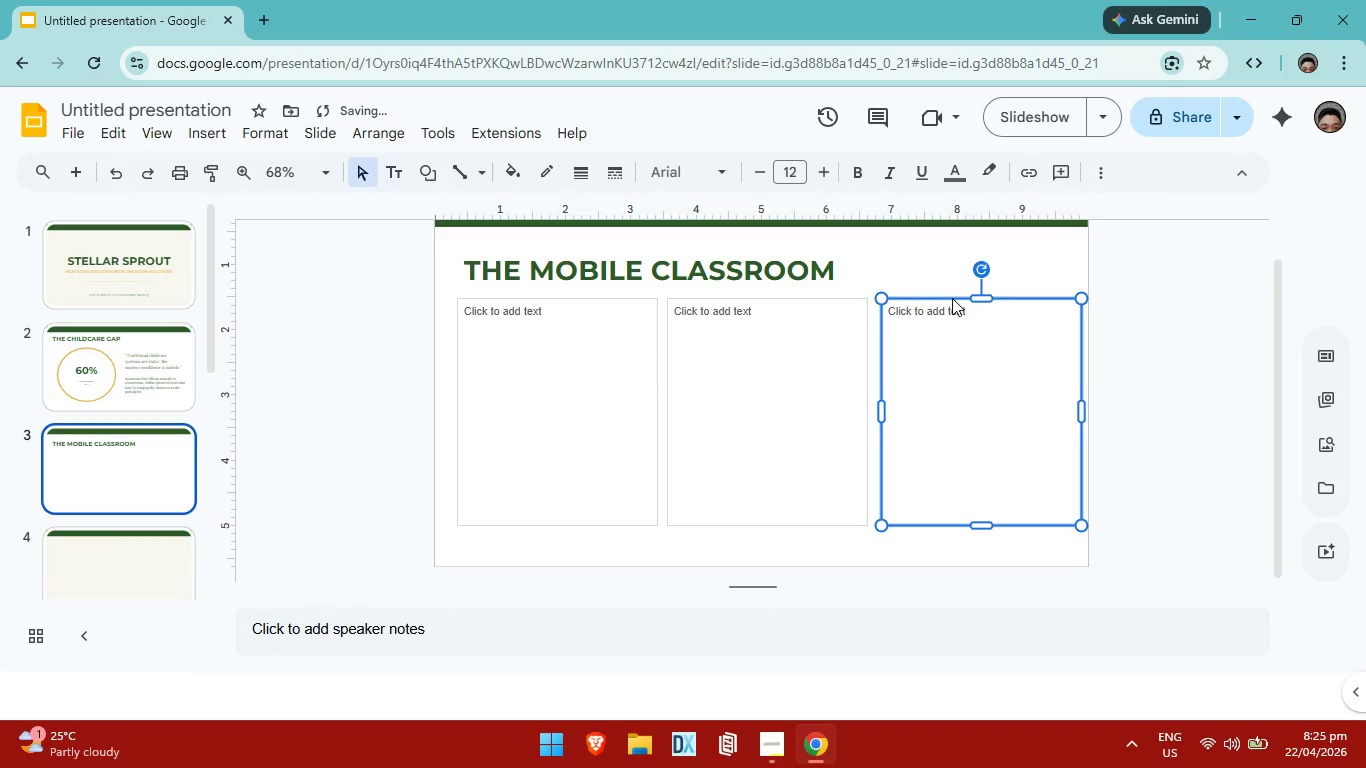 
key(ArrowLeft)
 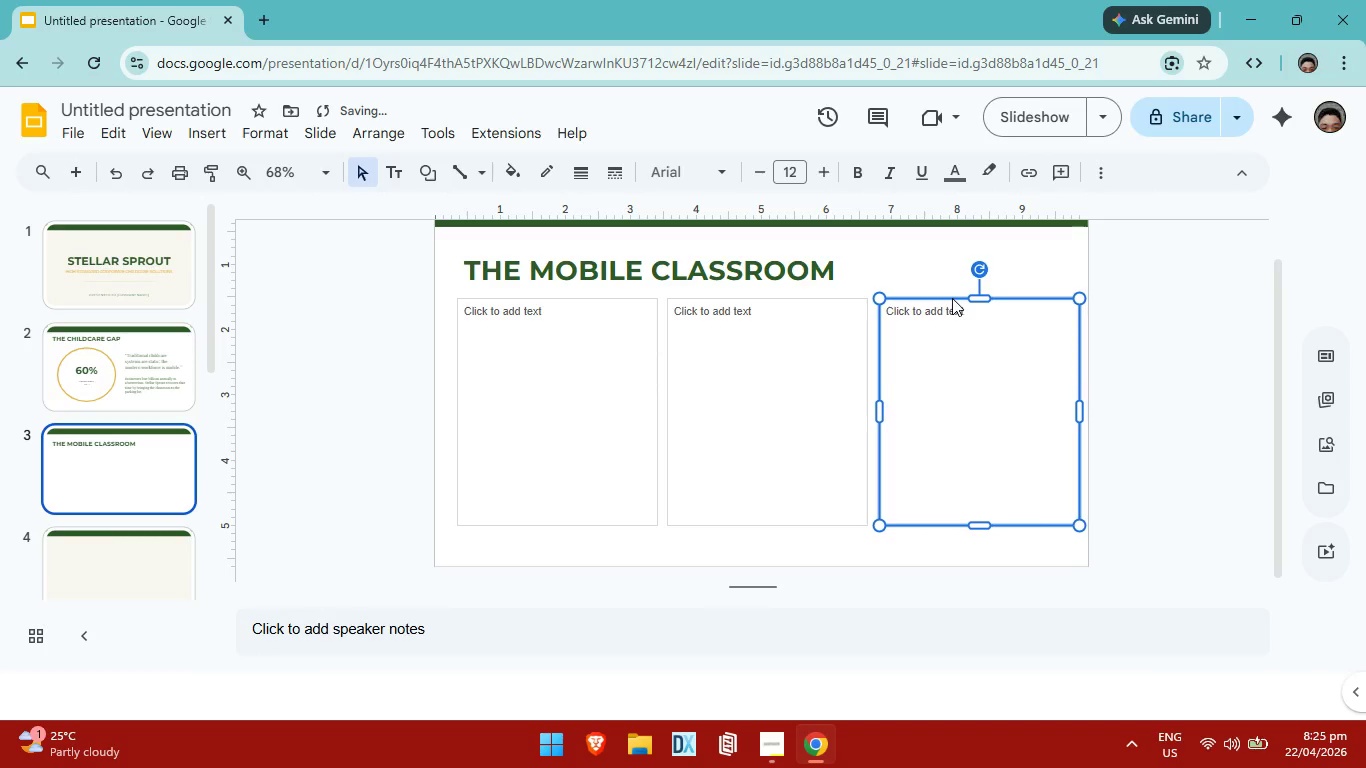 
key(ArrowLeft)
 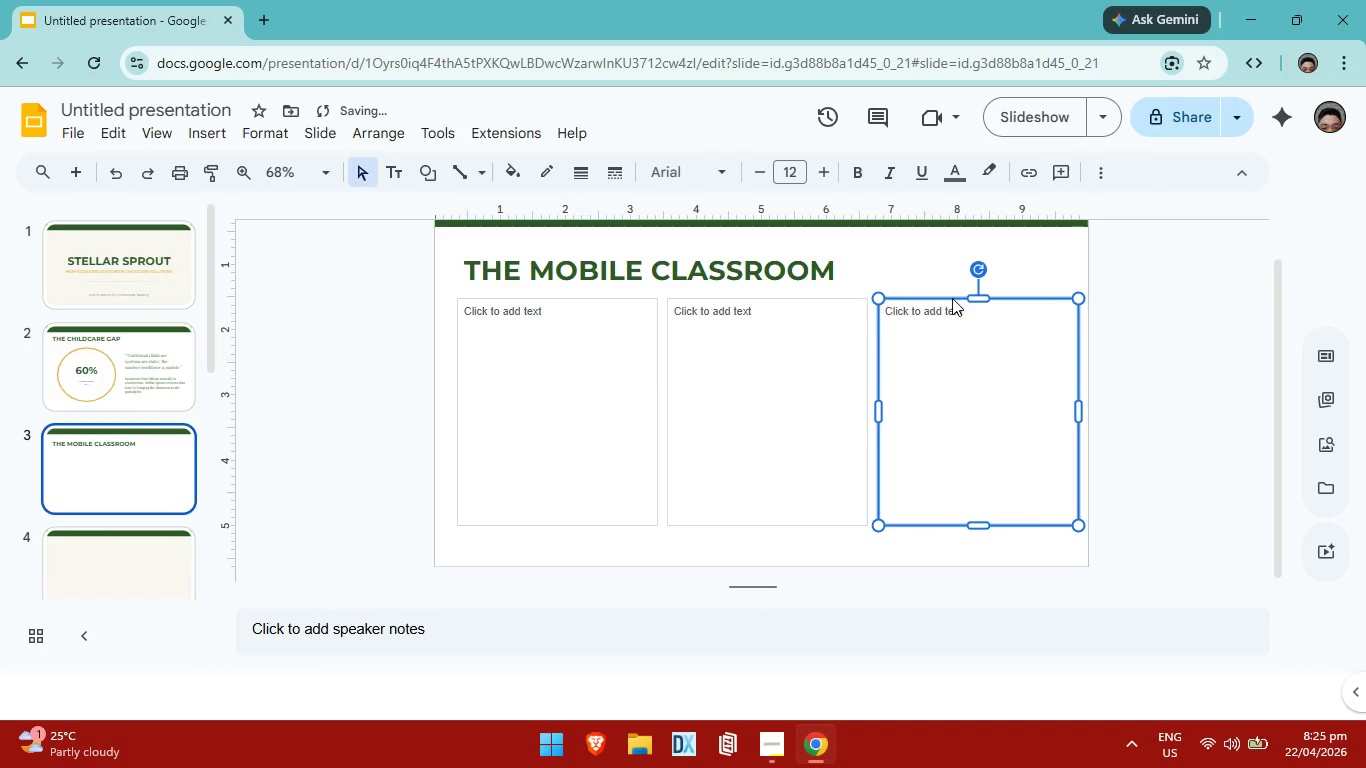 
key(ArrowLeft)
 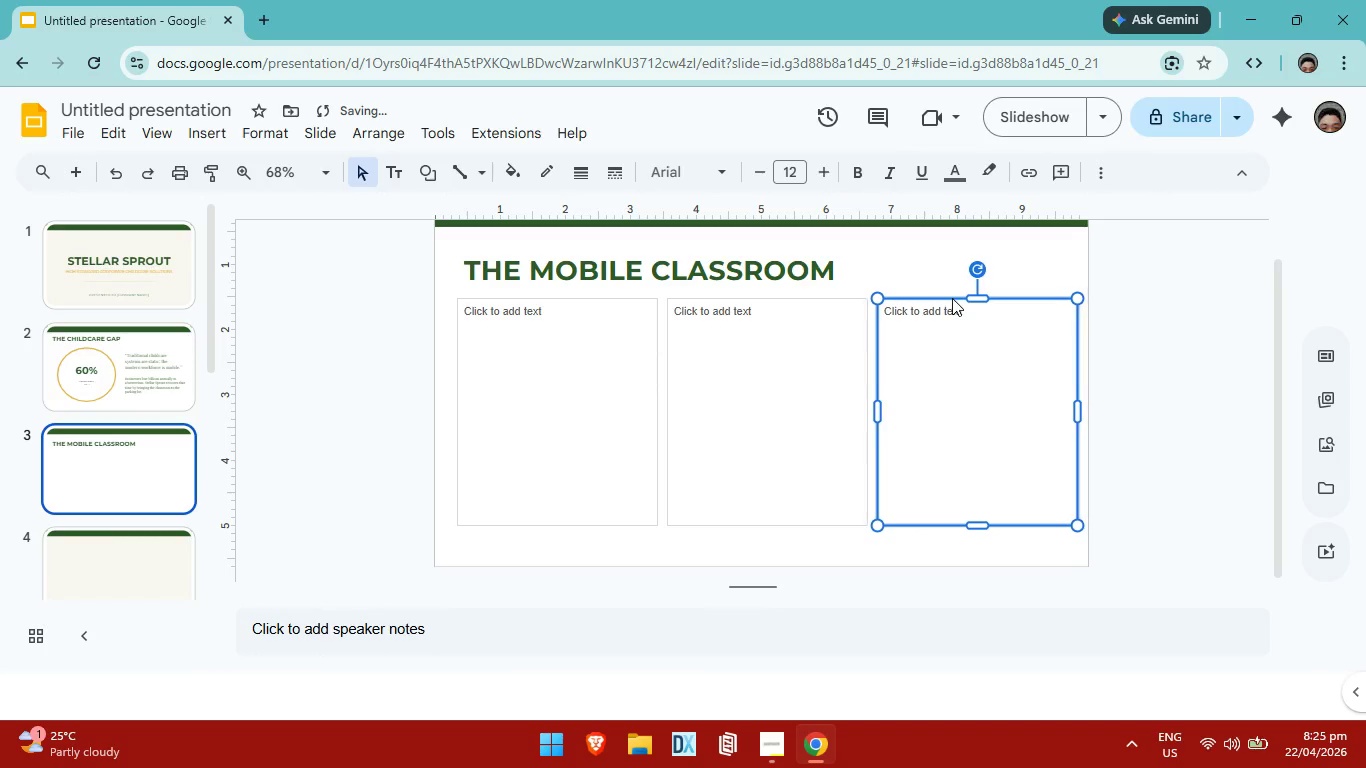 
key(ArrowLeft)
 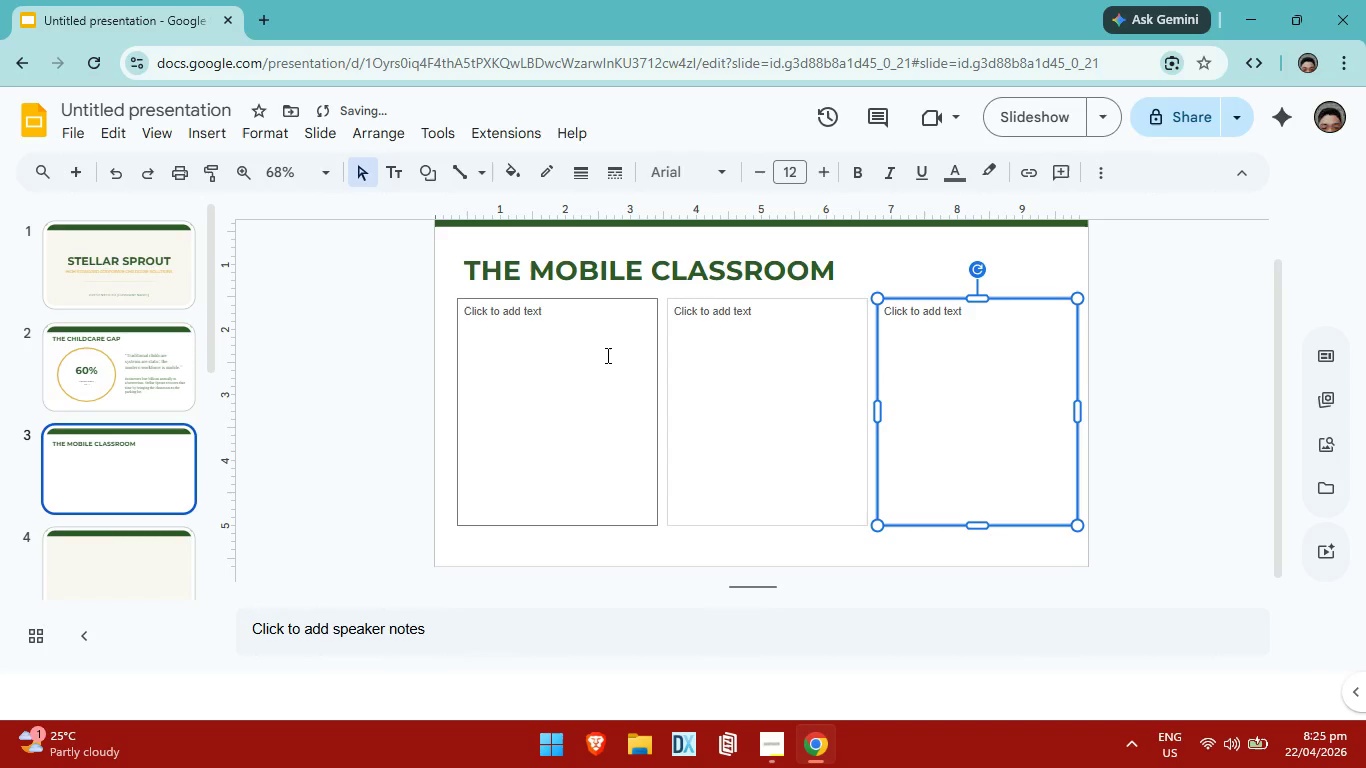 
left_click([606, 355])
 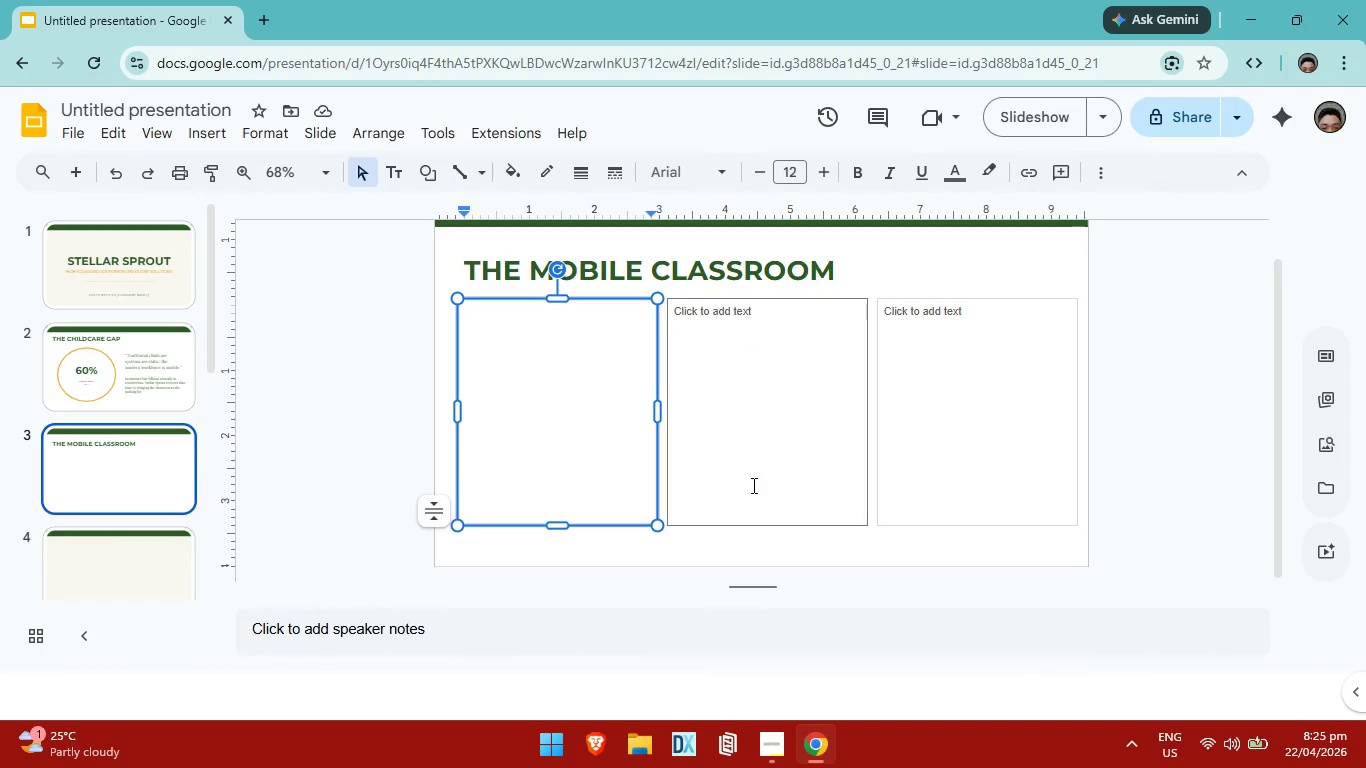 
wait(6.64)
 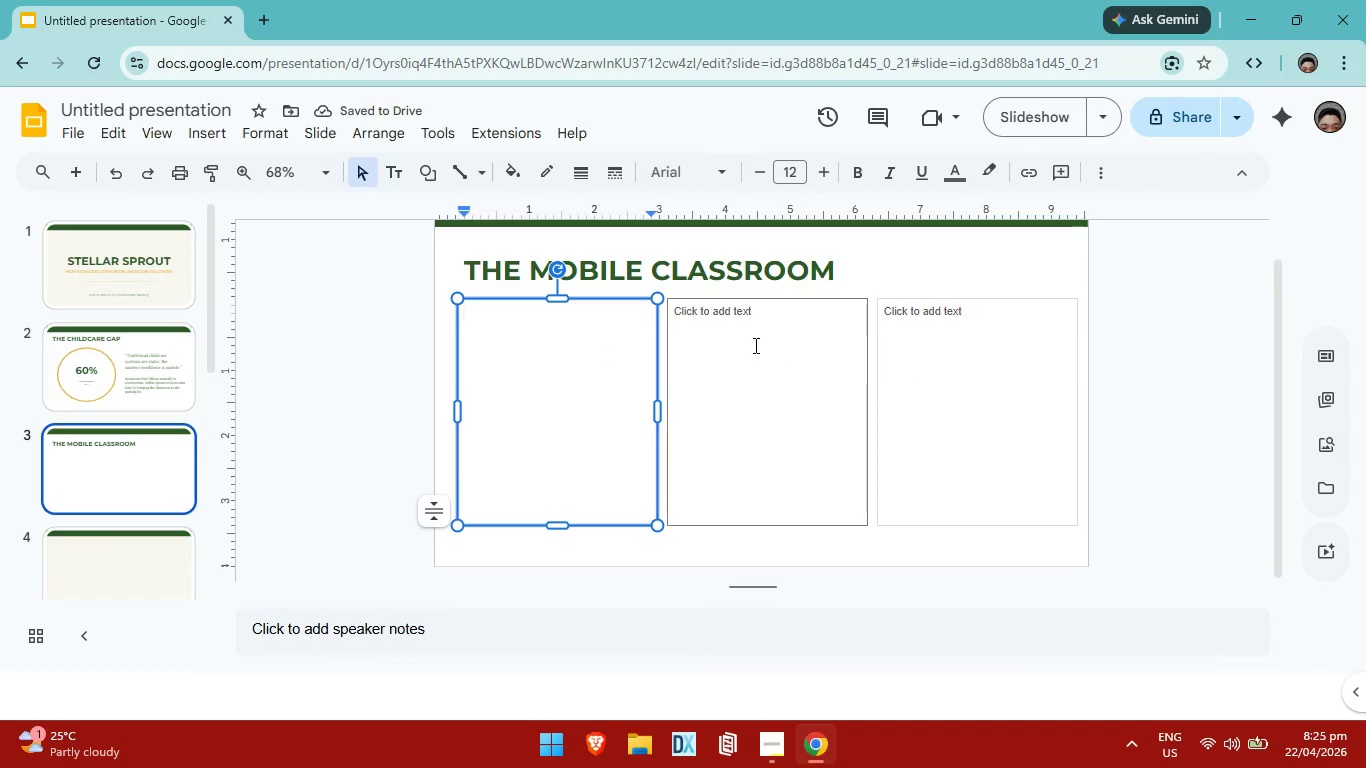 
left_click([1185, 381])
 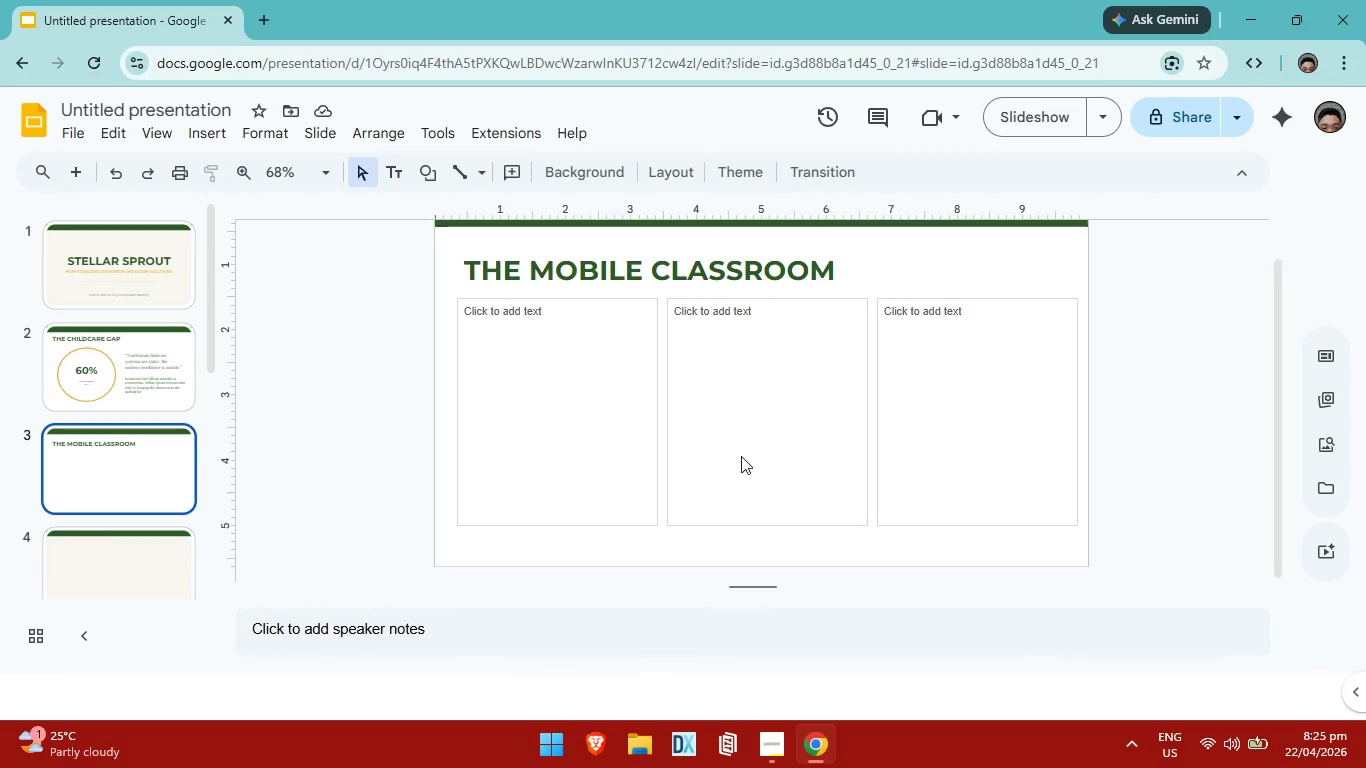 
scroll: coordinate [741, 456], scroll_direction: up, amount: 1.0
 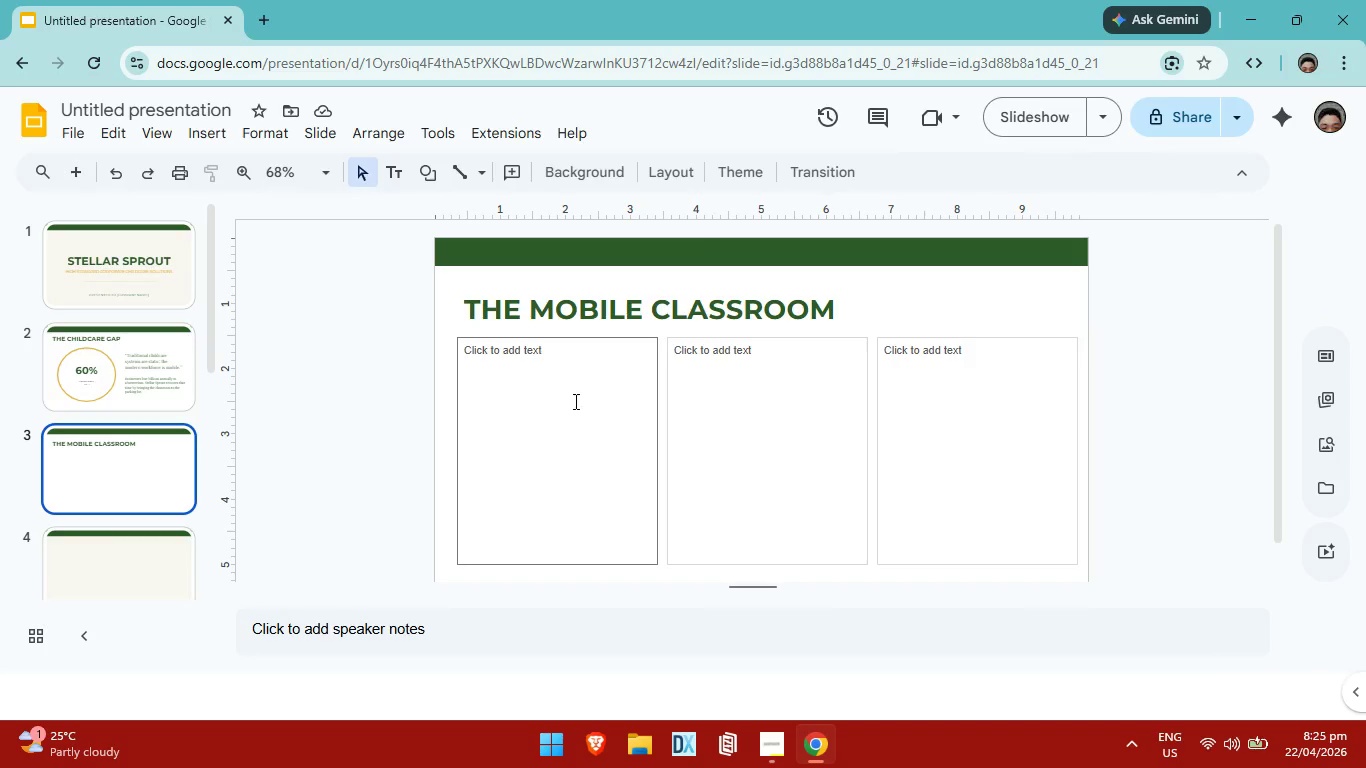 
left_click([574, 401])
 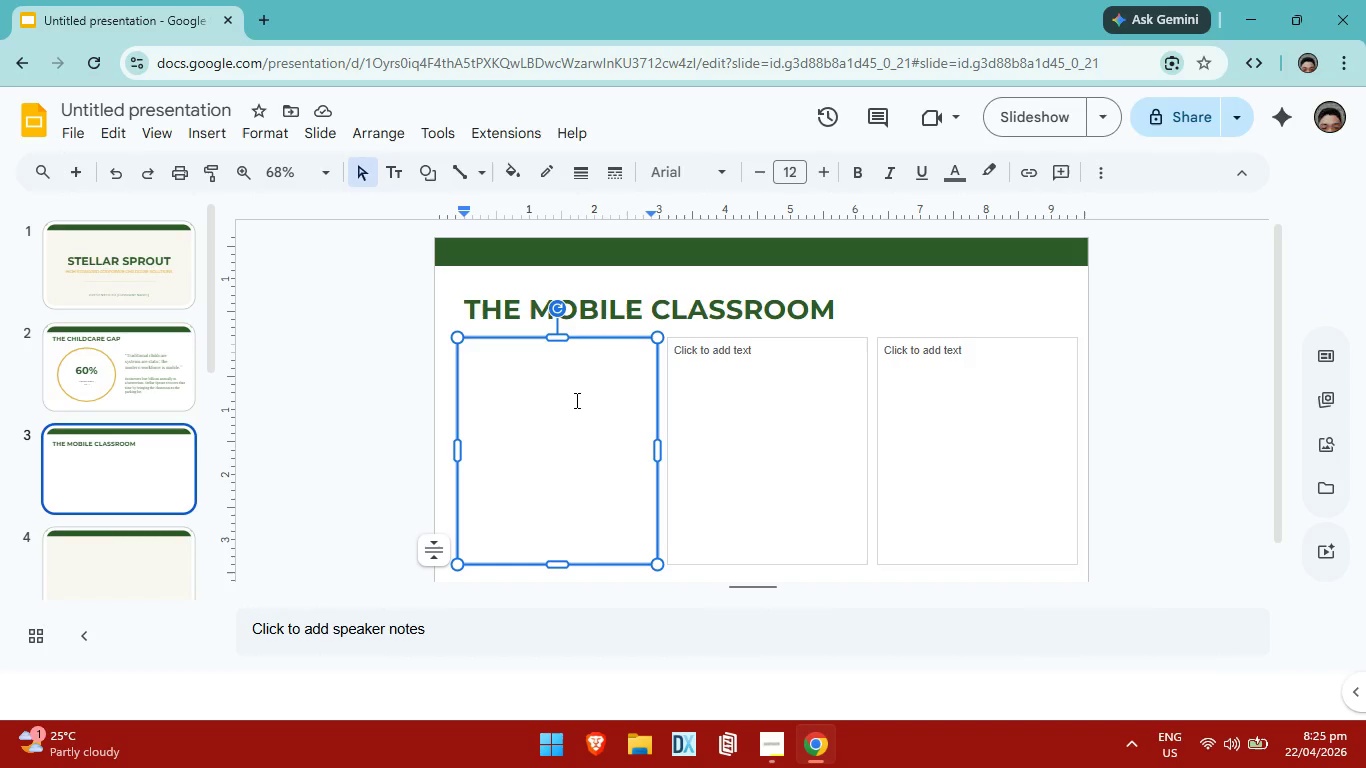 
key(ArrowLeft)
 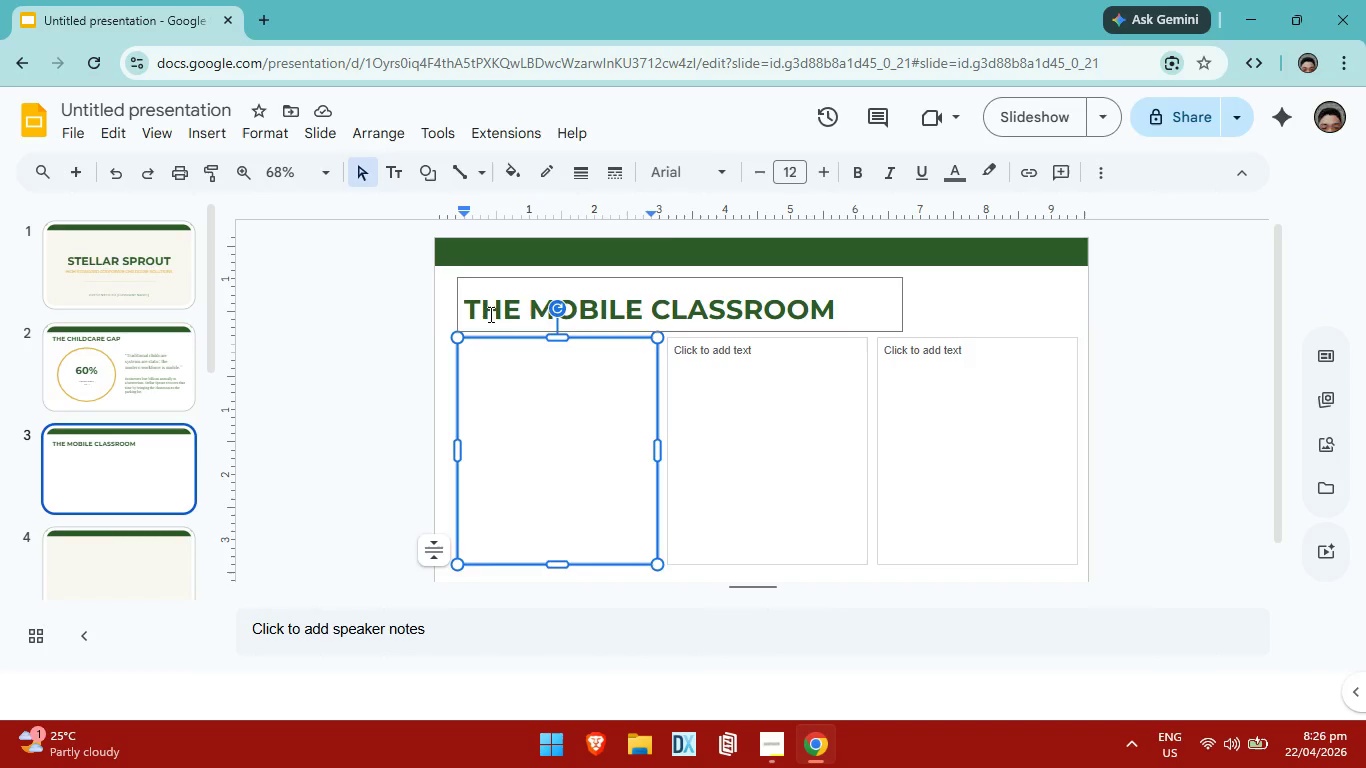 
left_click([489, 314])
 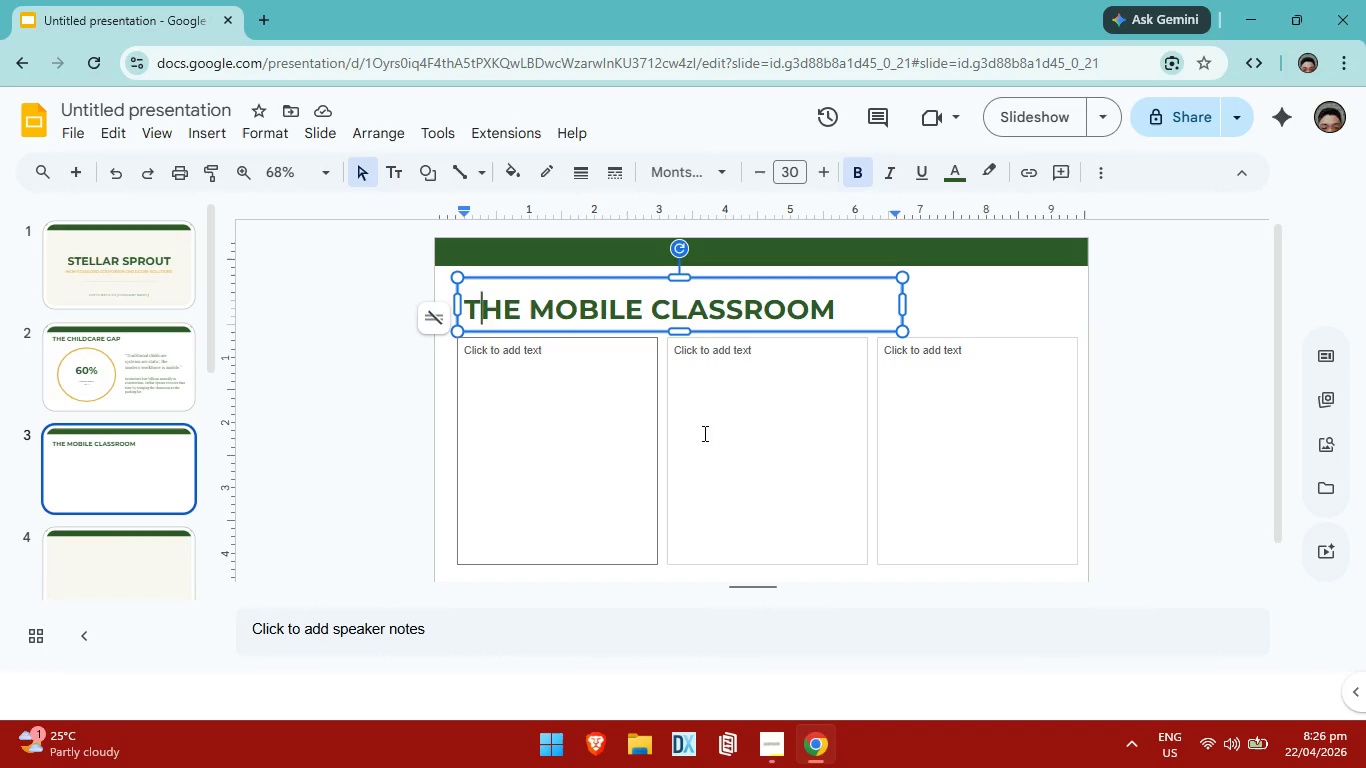 
left_click([711, 430])
 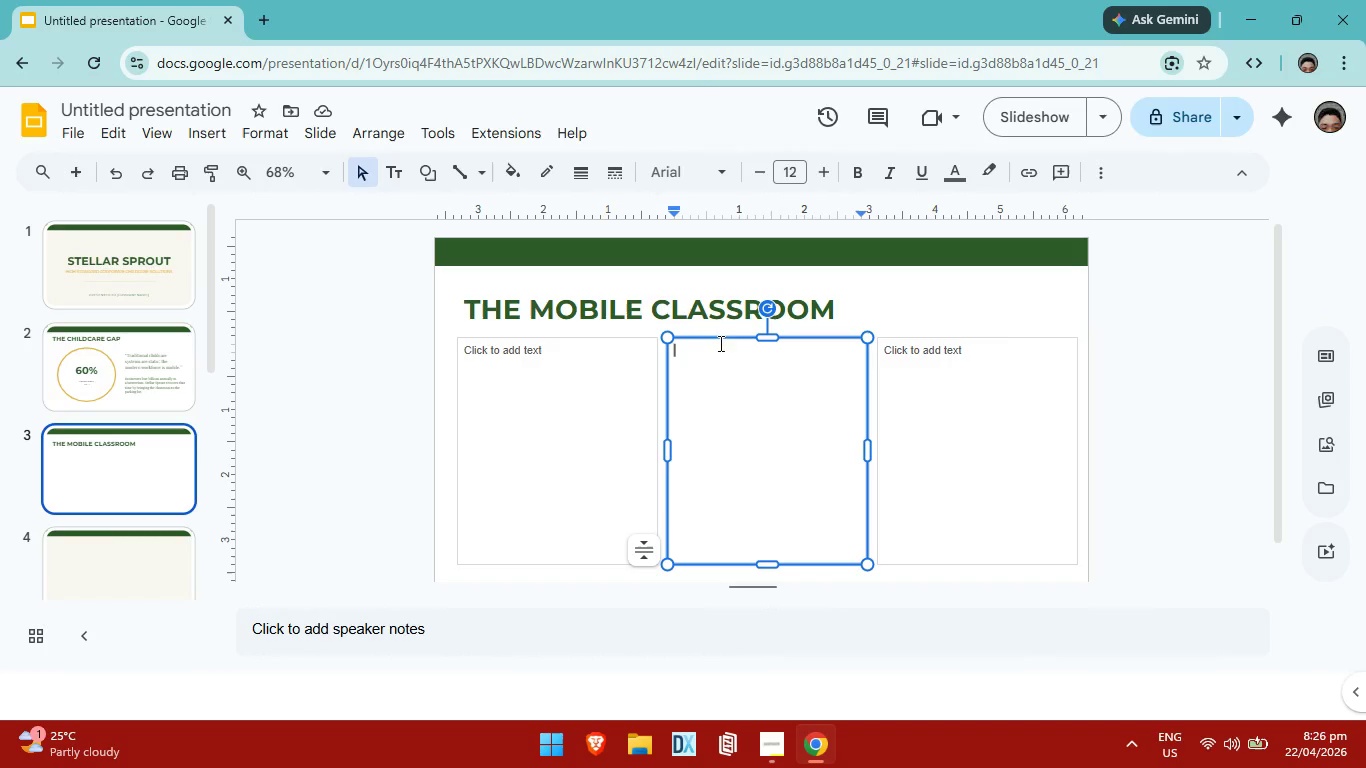 
left_click([721, 339])
 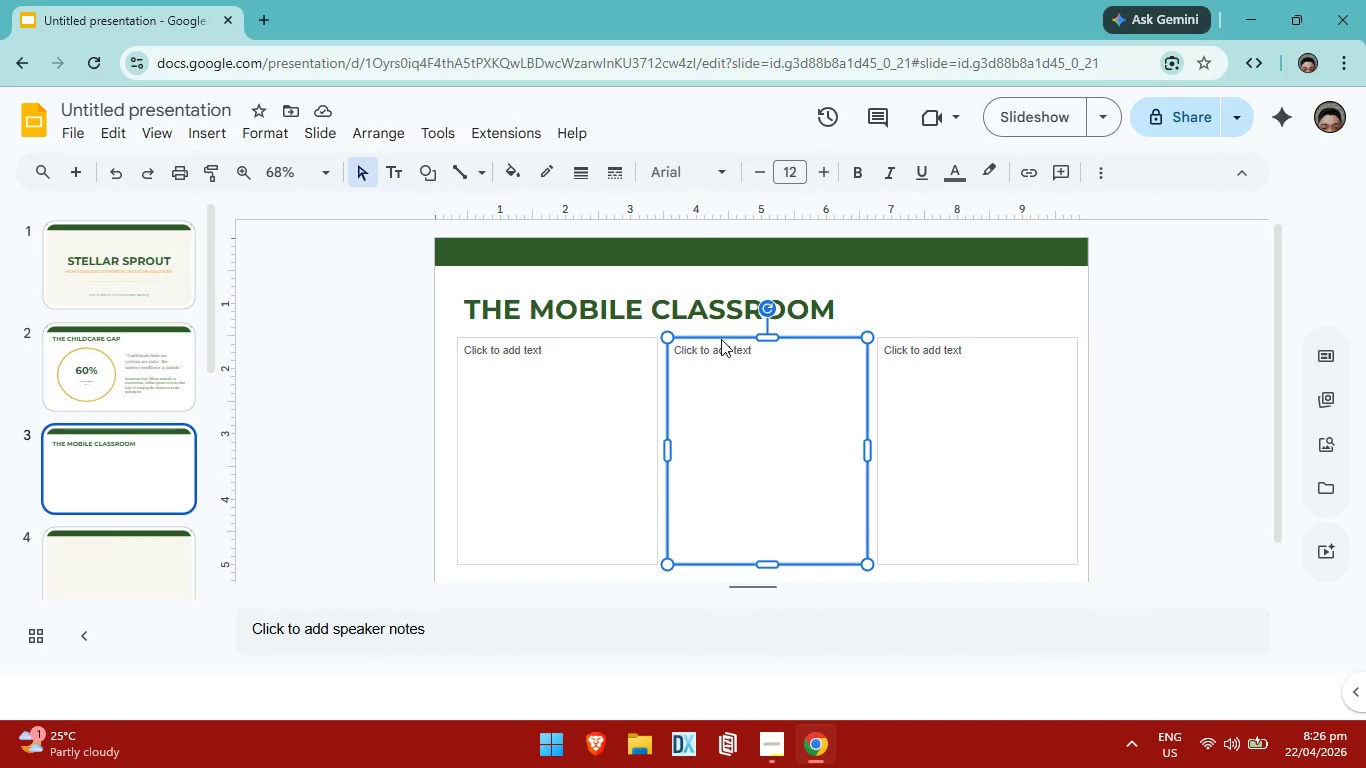 
key(ArrowLeft)
 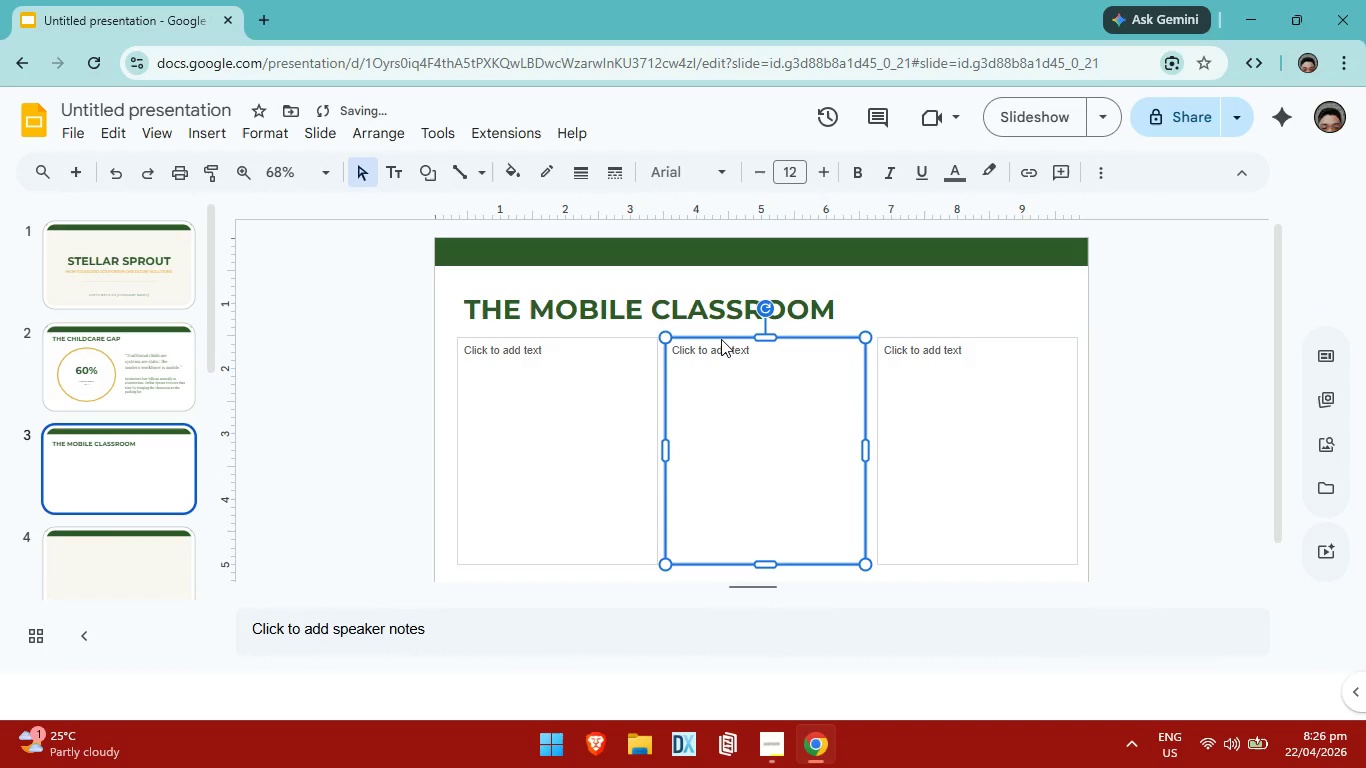 
key(ArrowLeft)
 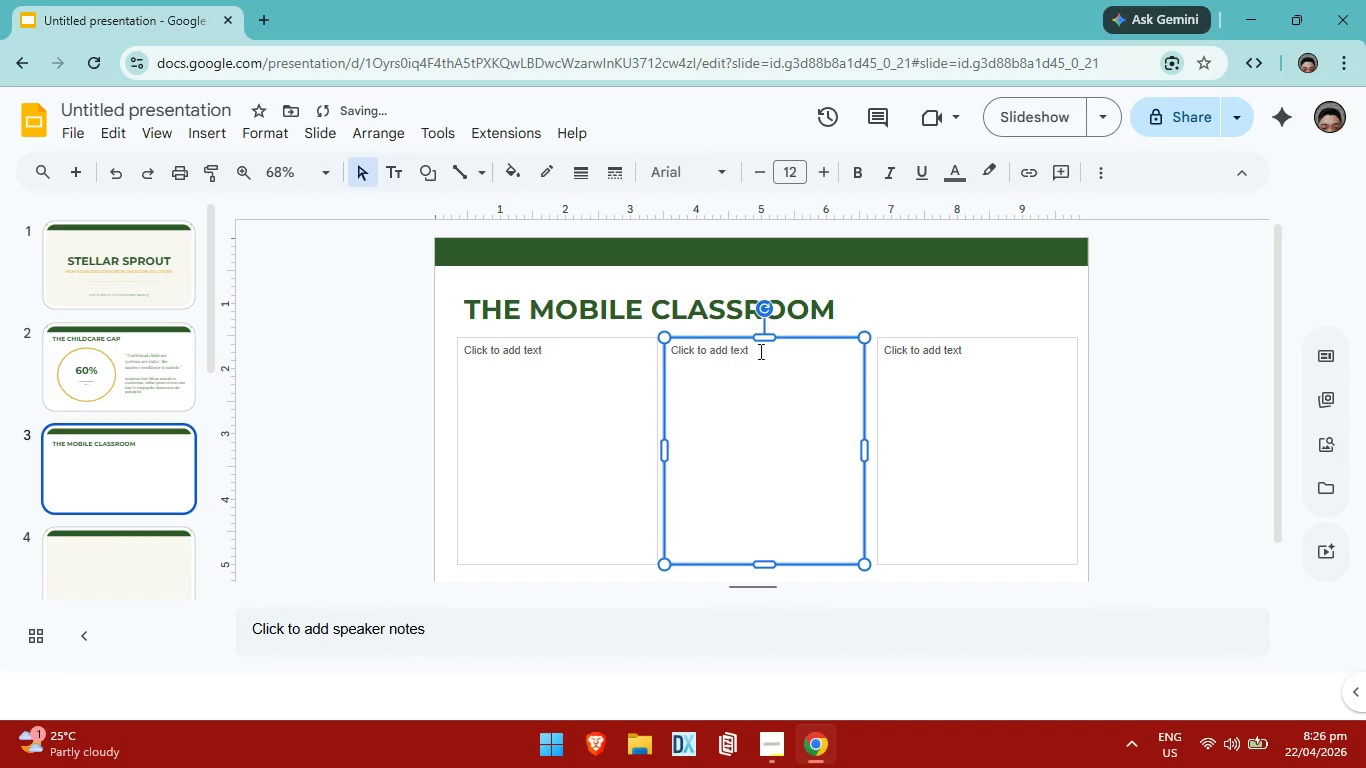 
key(ArrowLeft)
 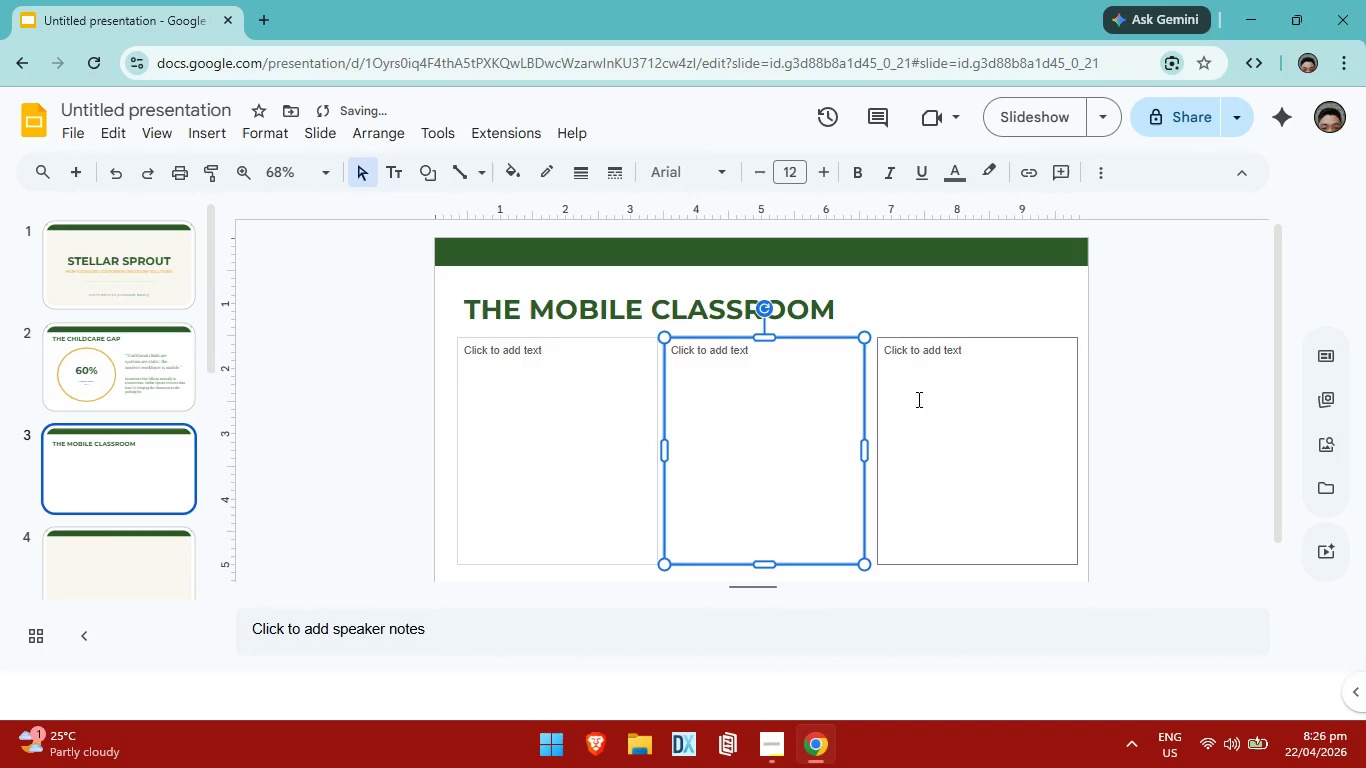 
left_click([917, 399])
 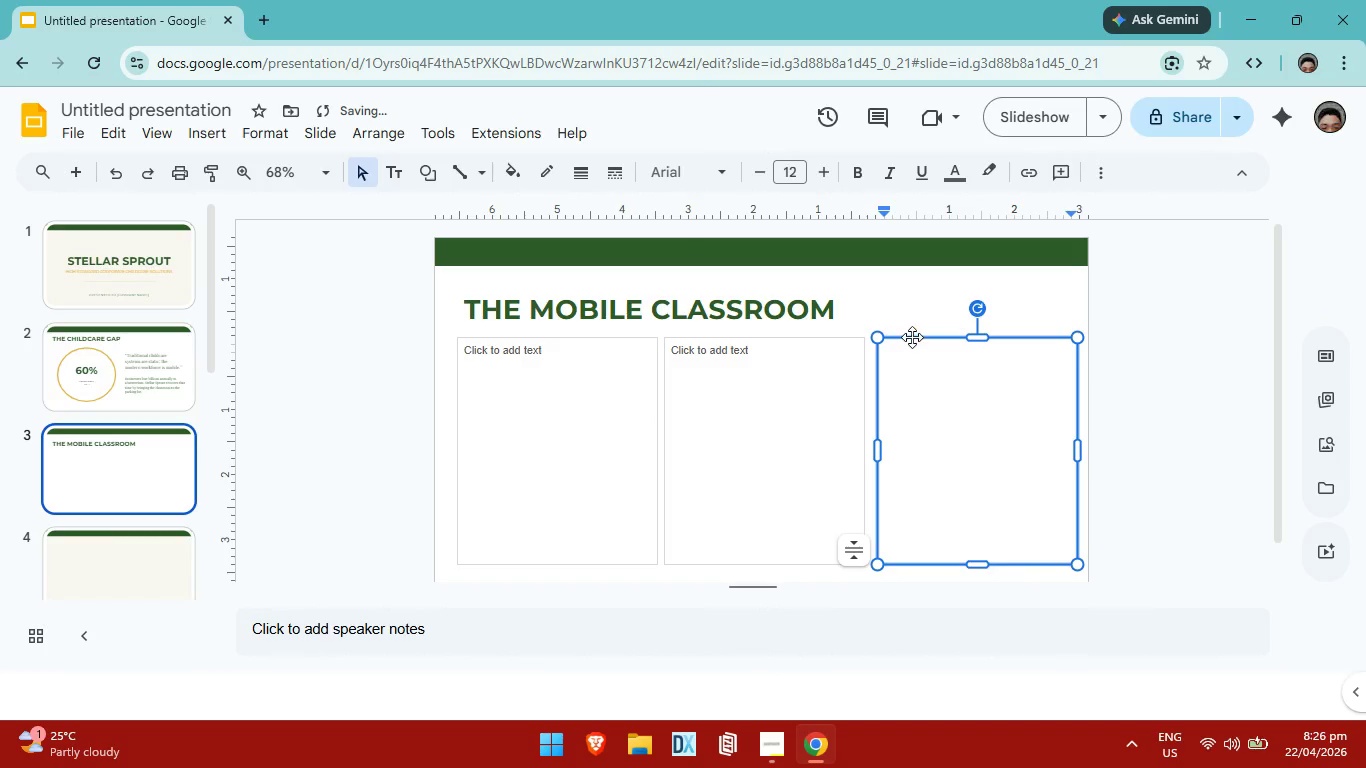 
left_click([912, 337])
 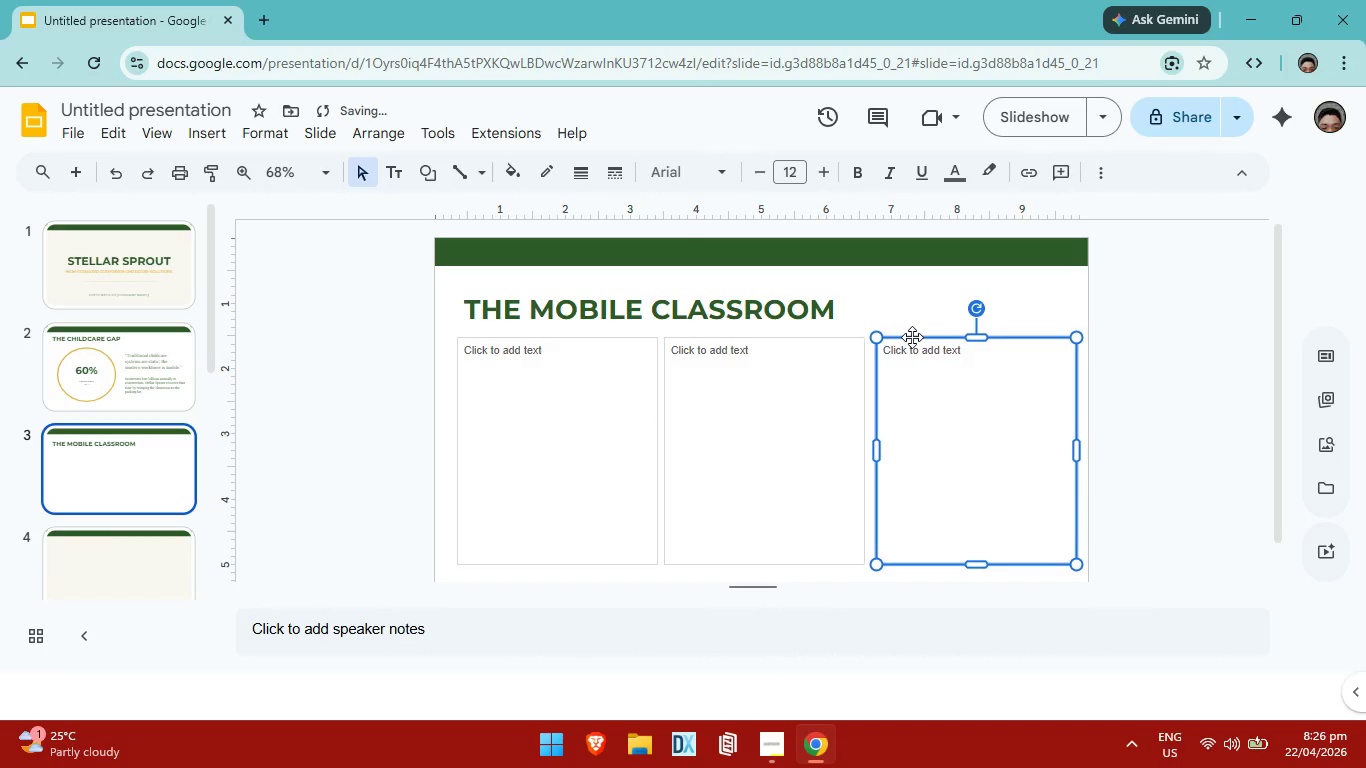 
key(ArrowLeft)
 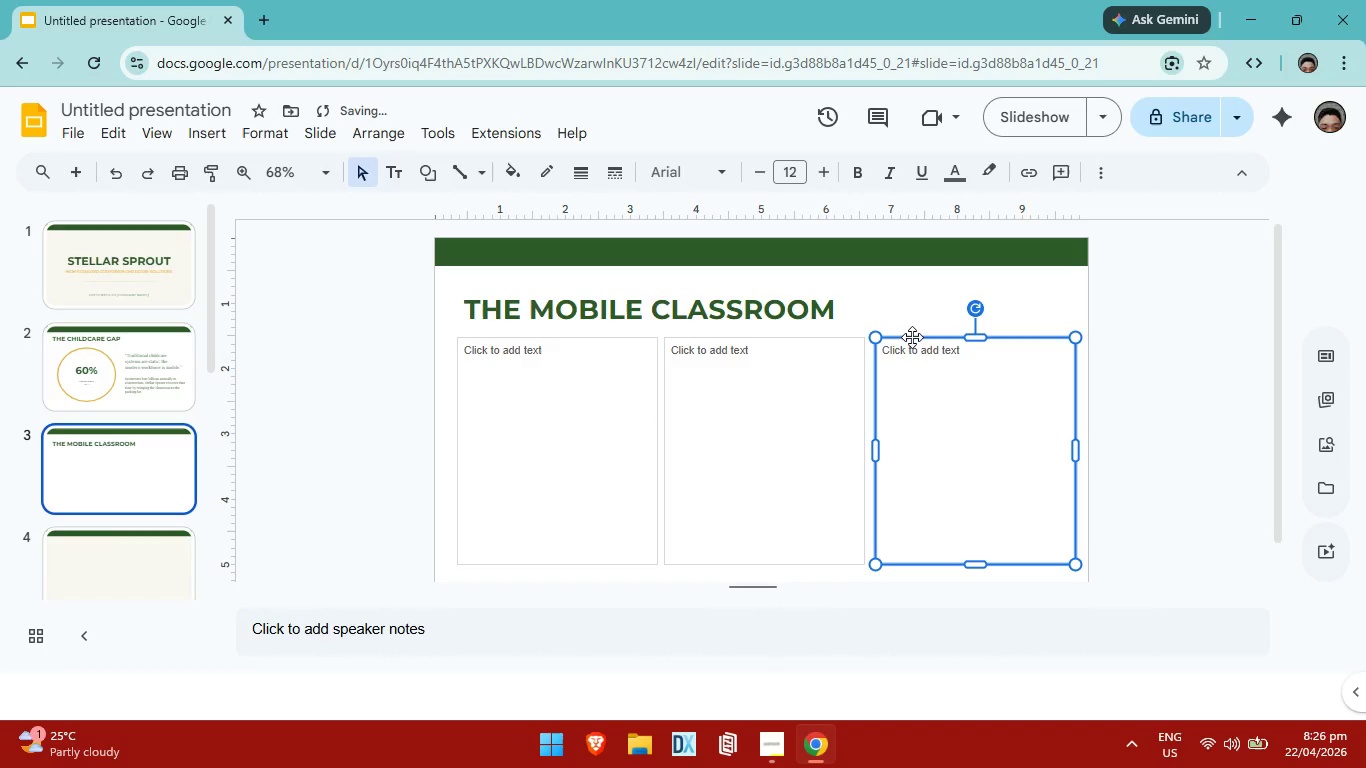 
key(ArrowLeft)
 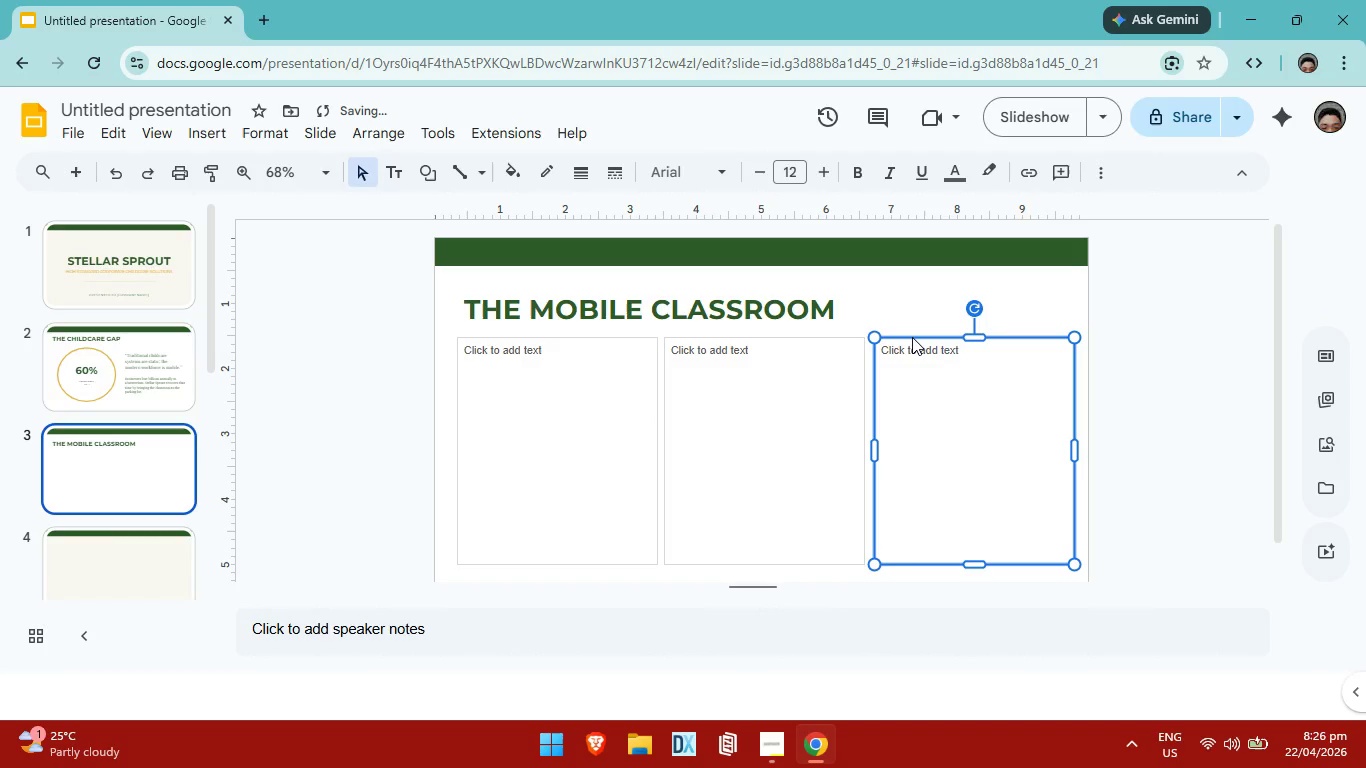 
key(ArrowLeft)
 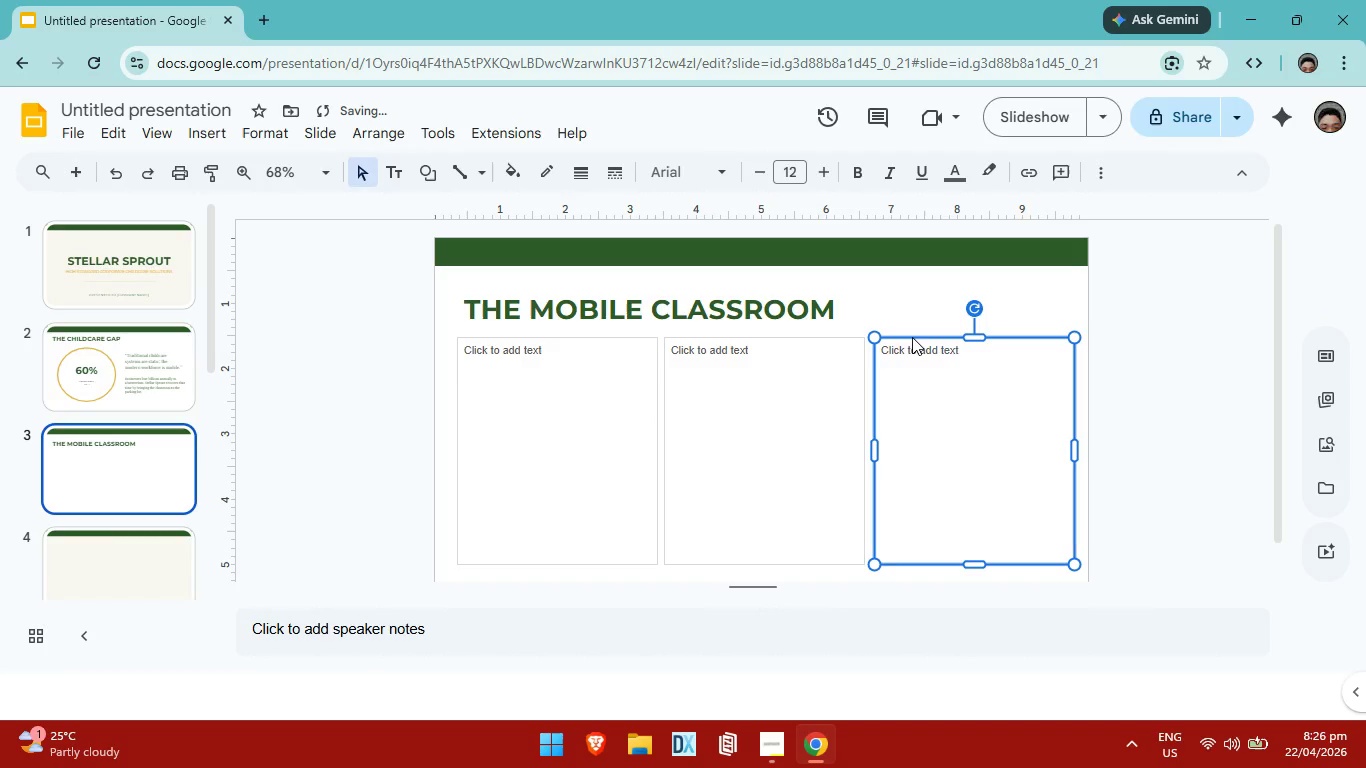 
key(ArrowLeft)
 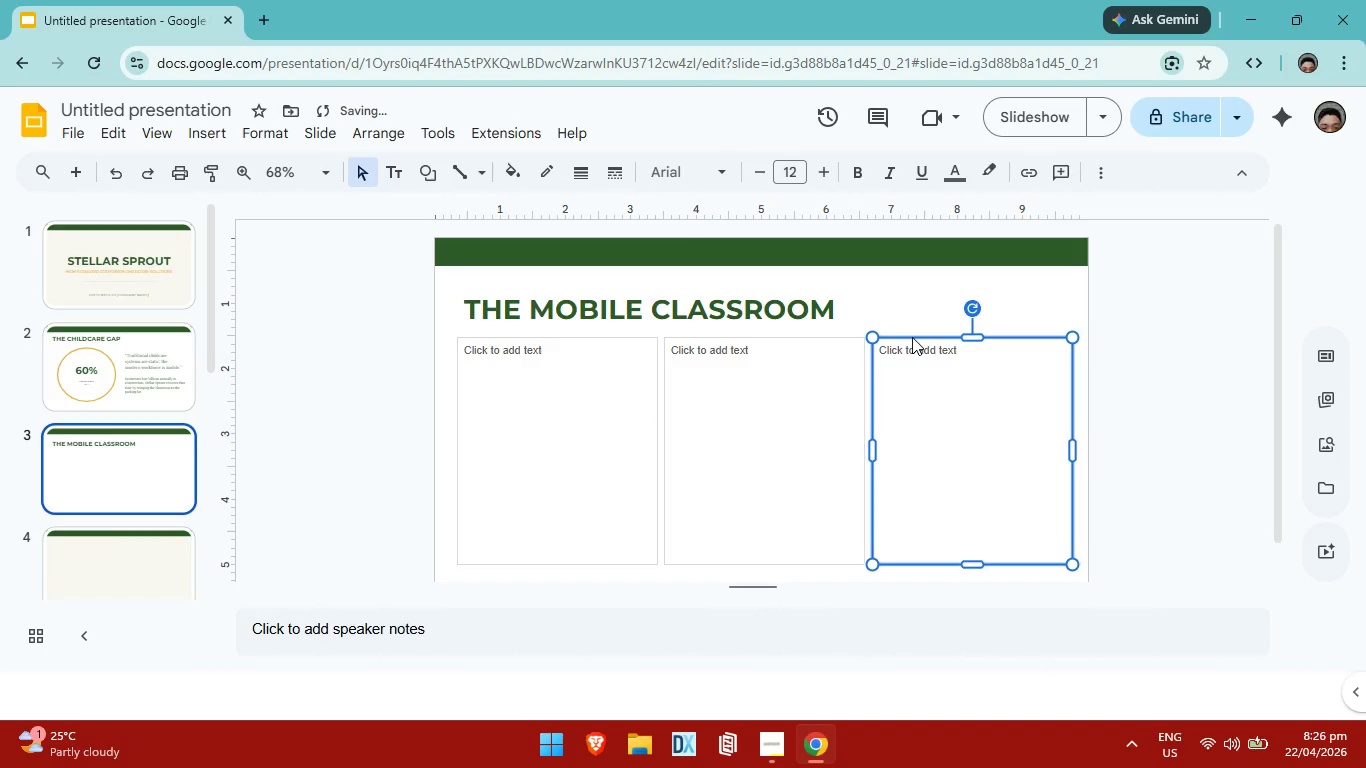 
key(ArrowLeft)
 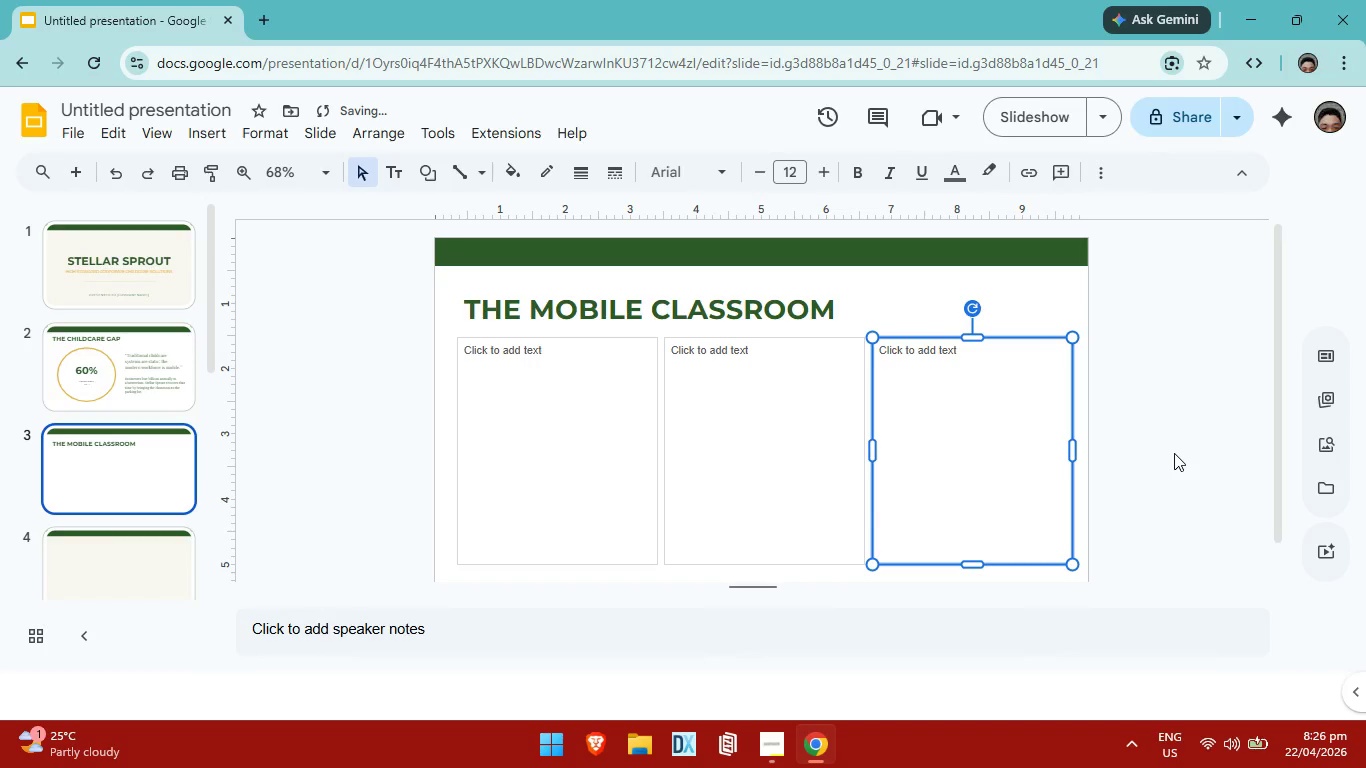 
left_click([1174, 453])
 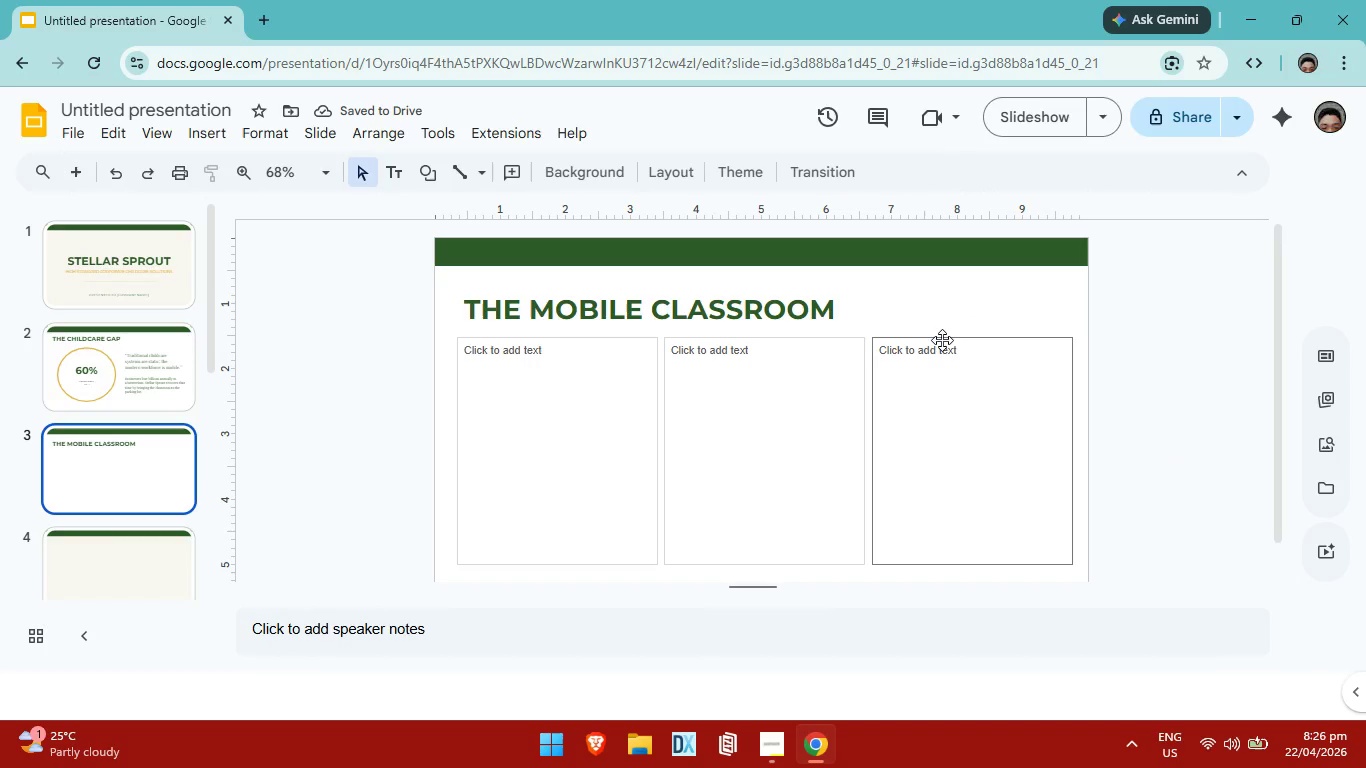 
left_click([942, 336])
 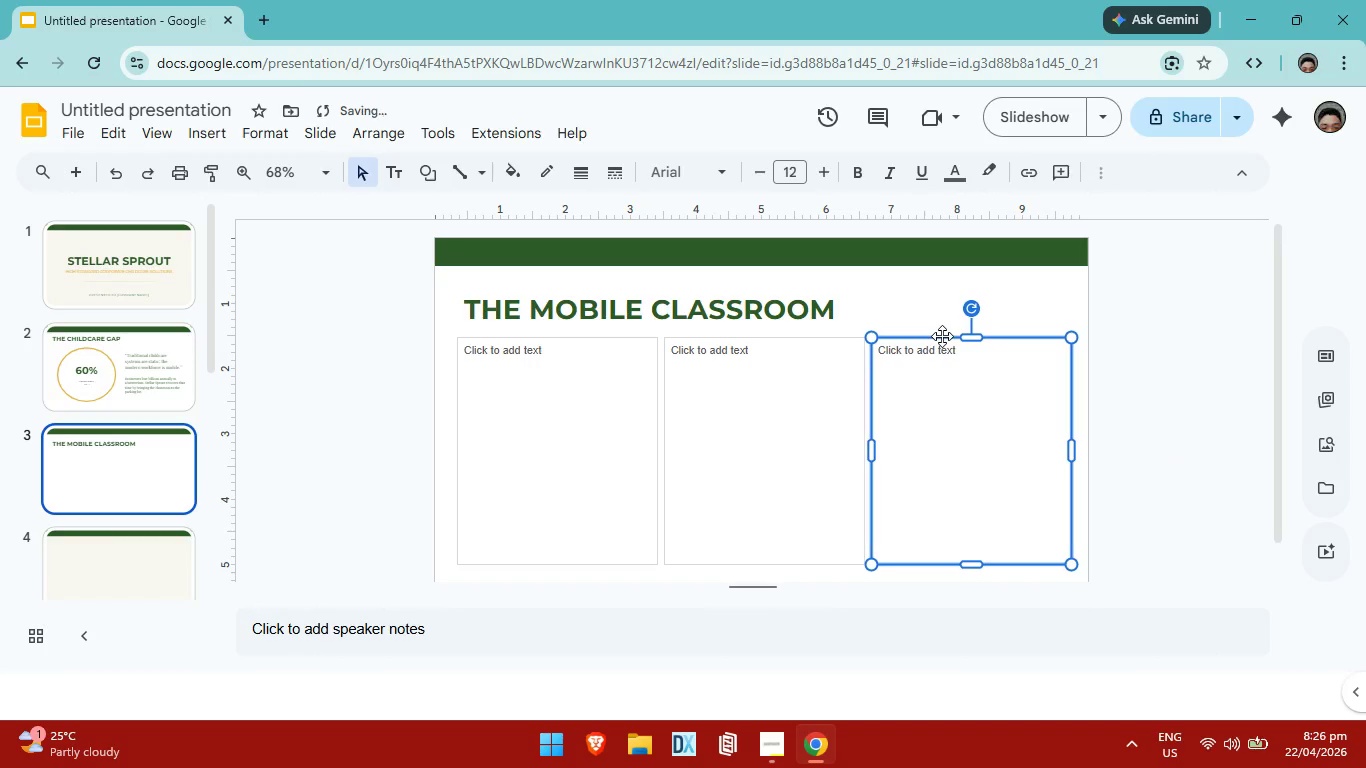 
key(ArrowLeft)
 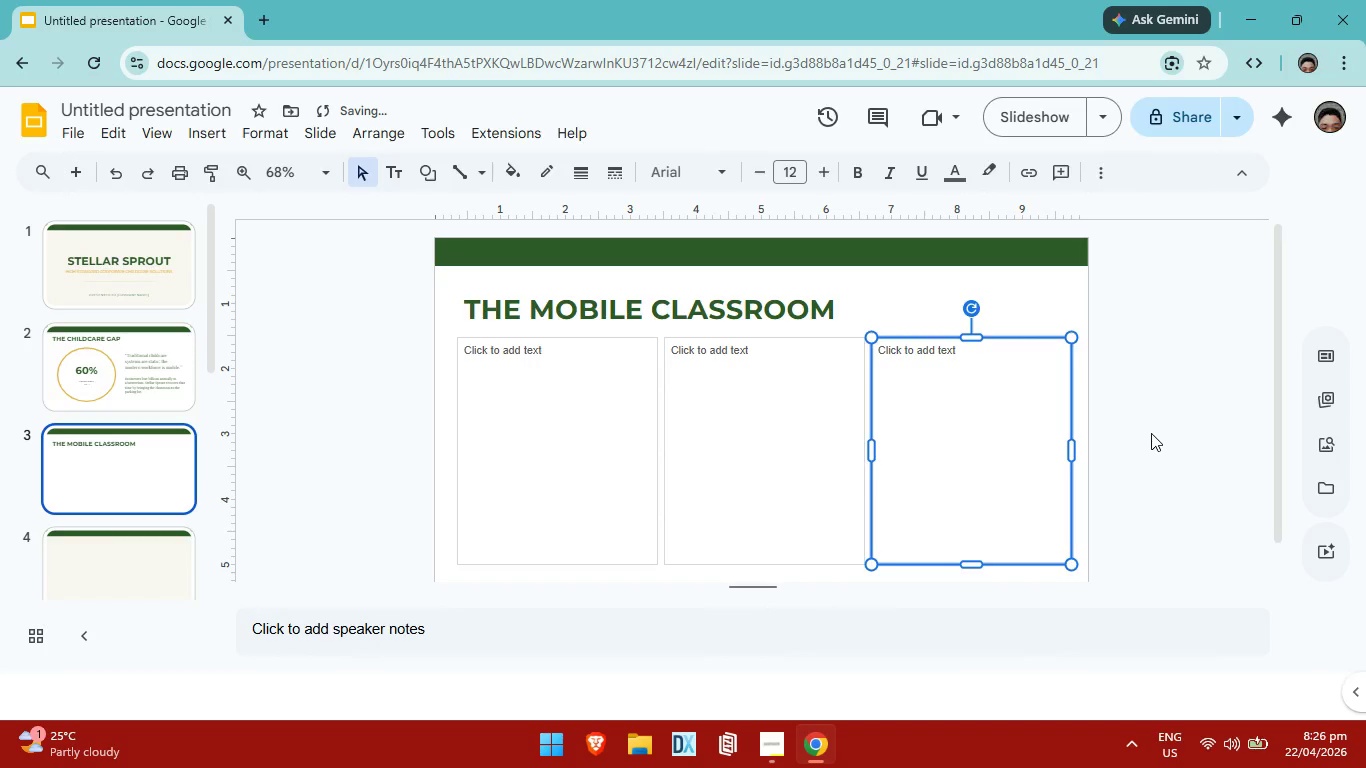 
left_click([1153, 433])
 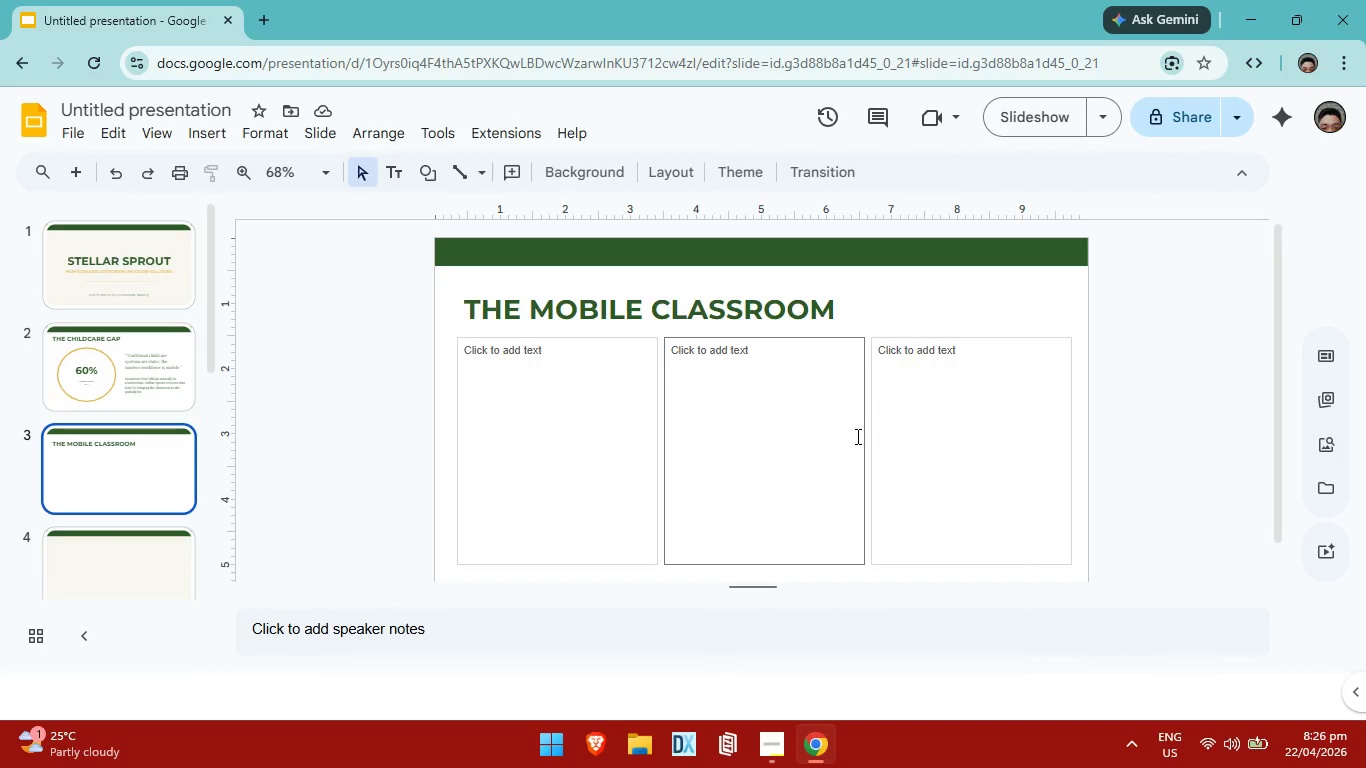 
wait(7.22)
 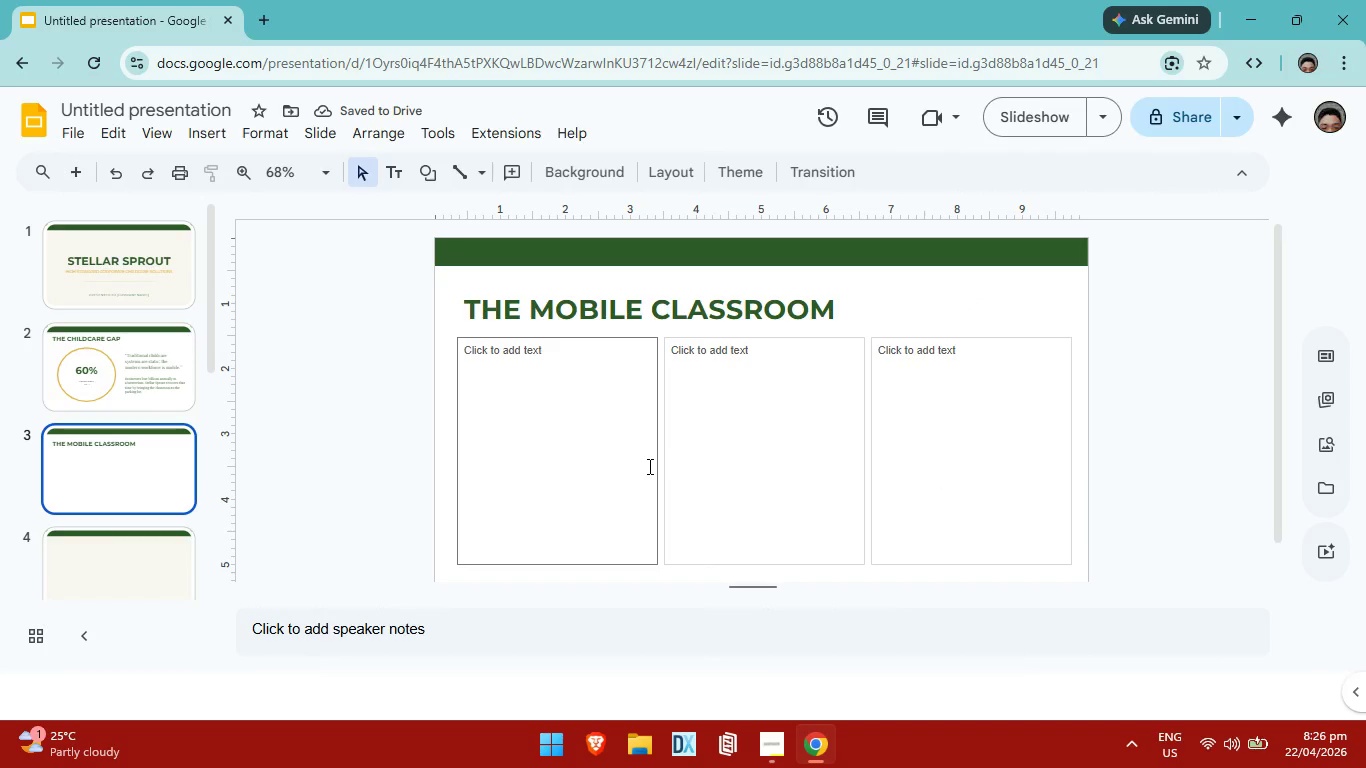 
left_click([795, 445])
 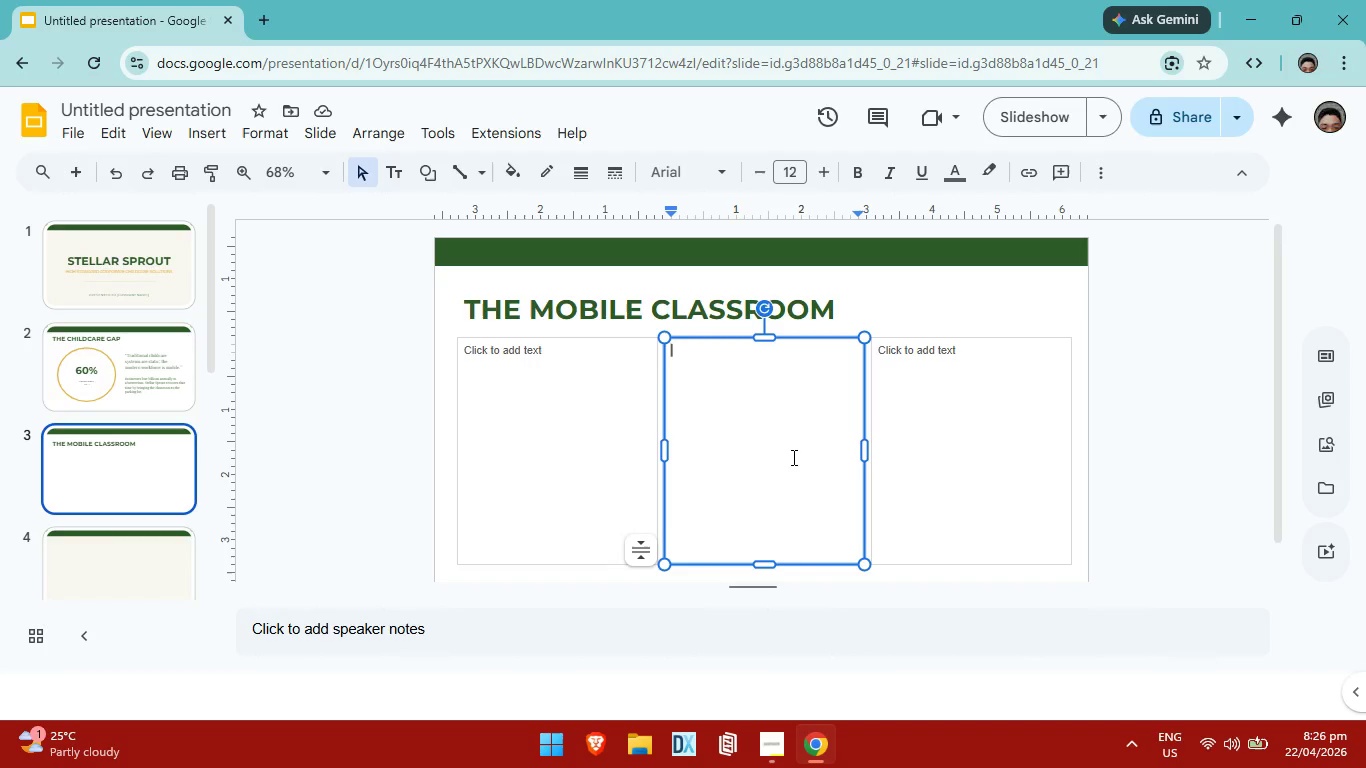 
left_click([589, 447])
 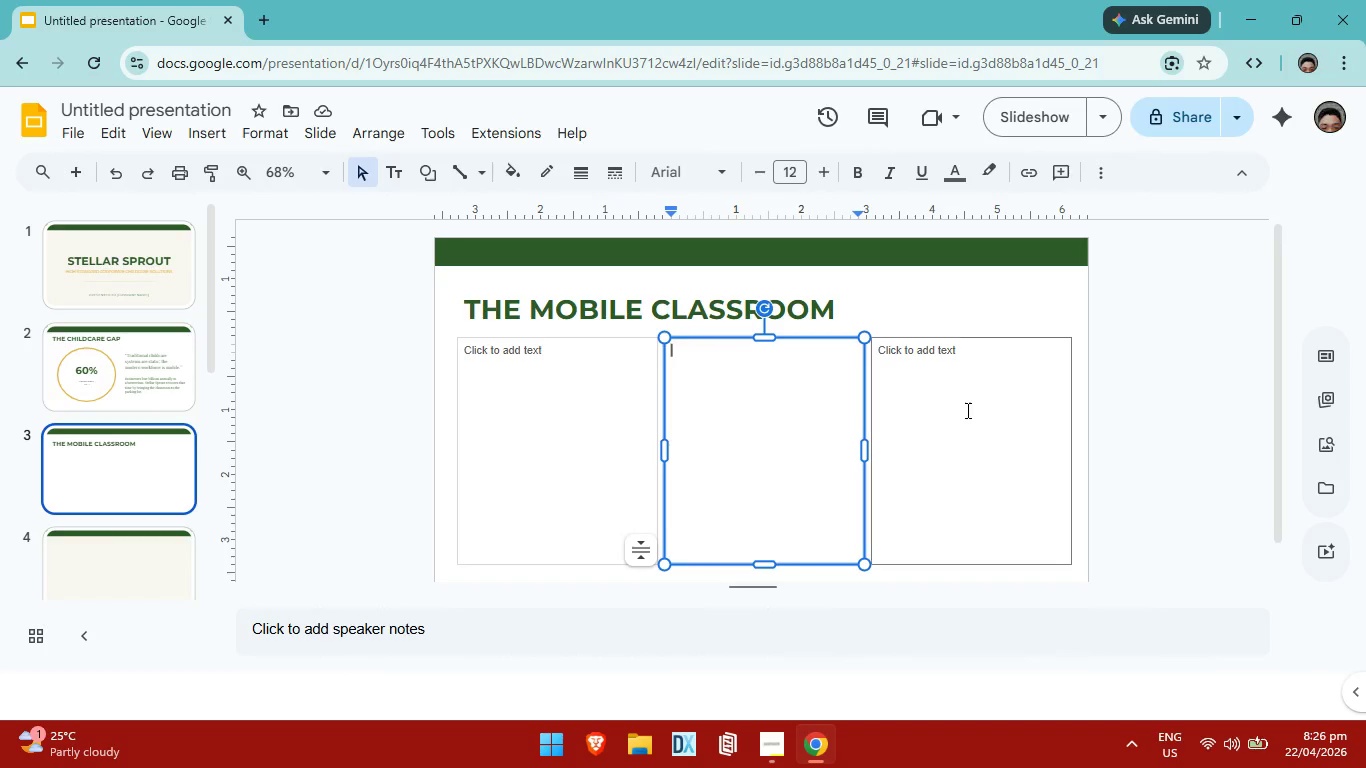 
double_click([966, 410])
 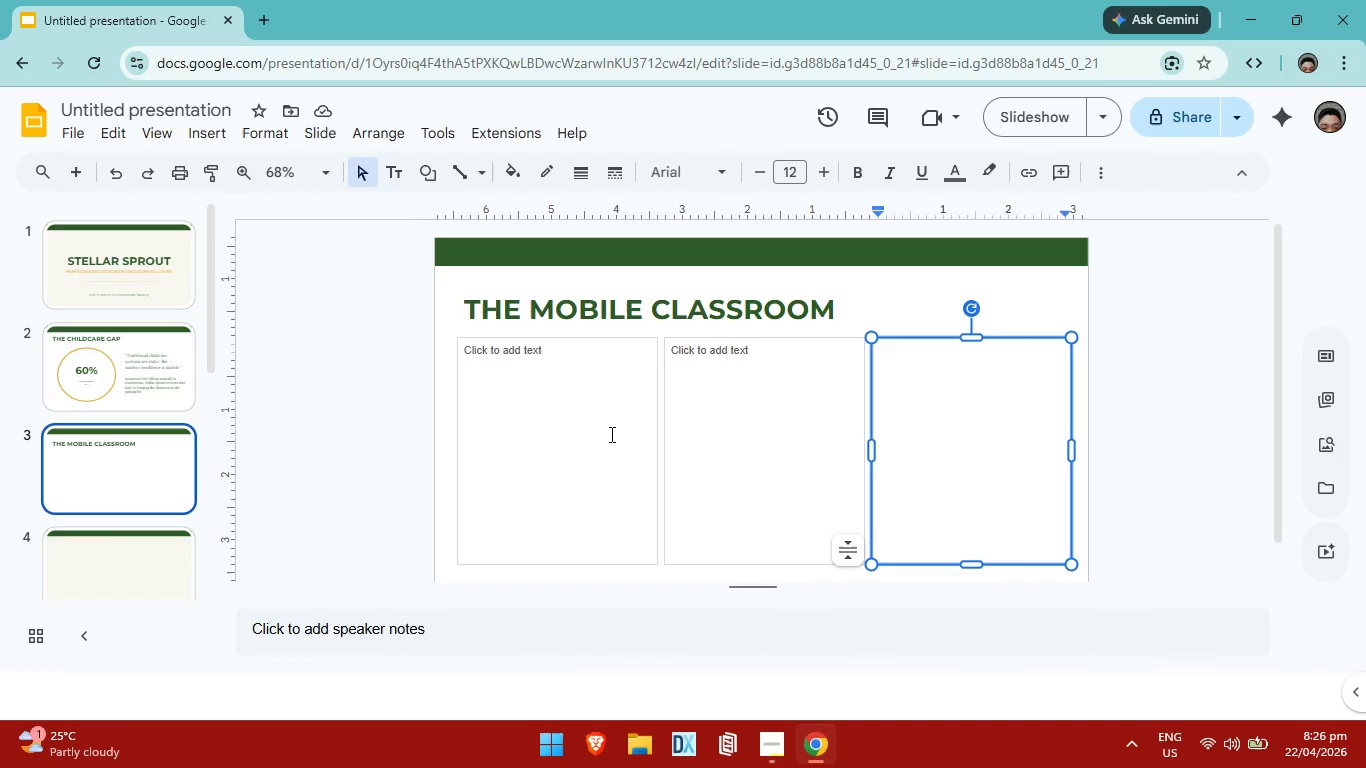 
left_click([610, 434])
 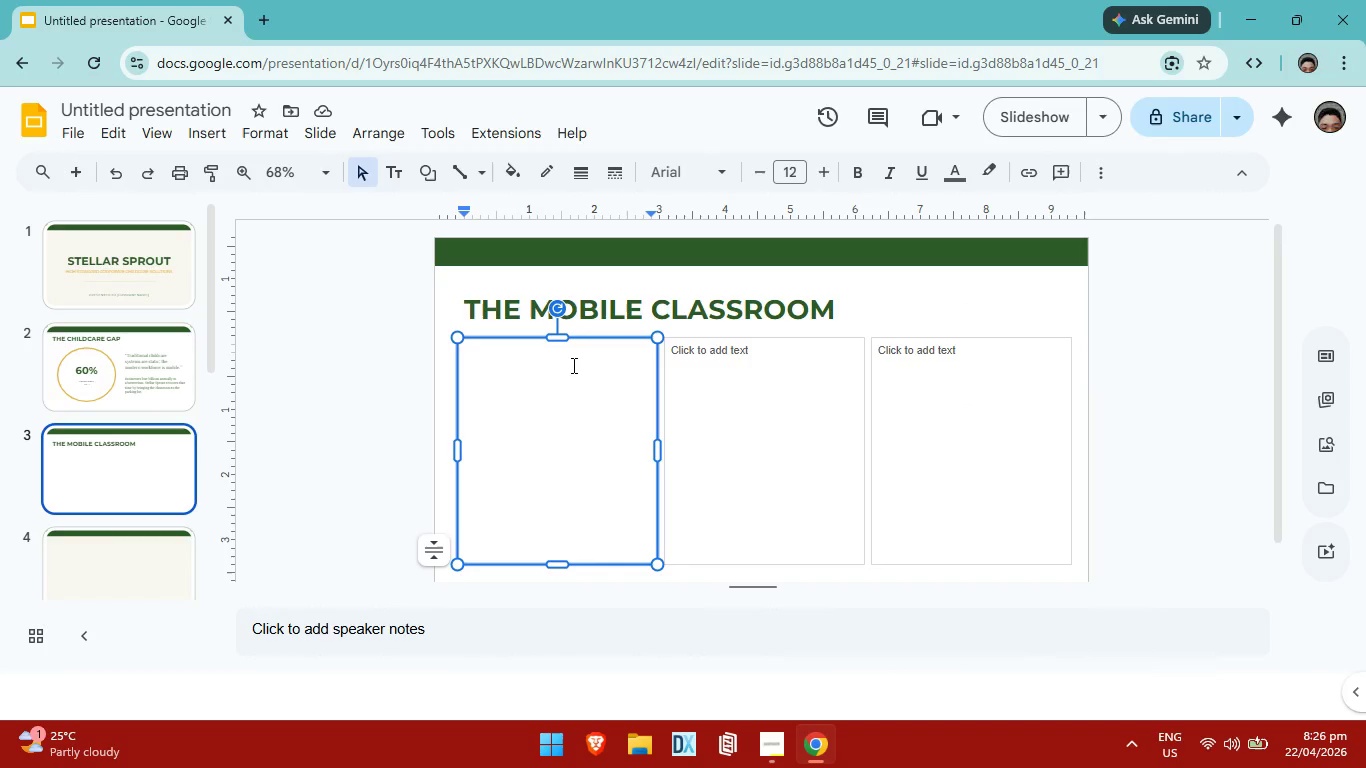 
left_click([572, 365])
 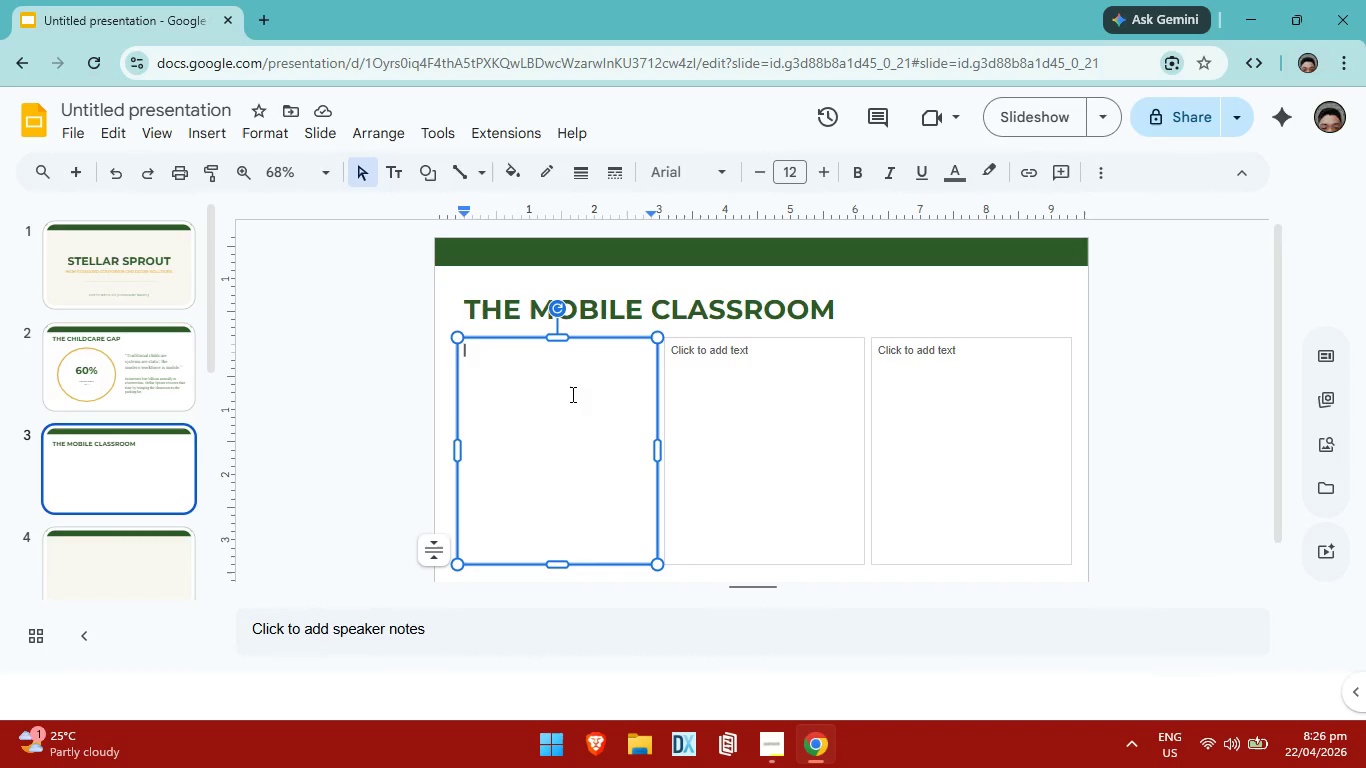 
type(m)
key(Backspace)
type(Modern Interior)
 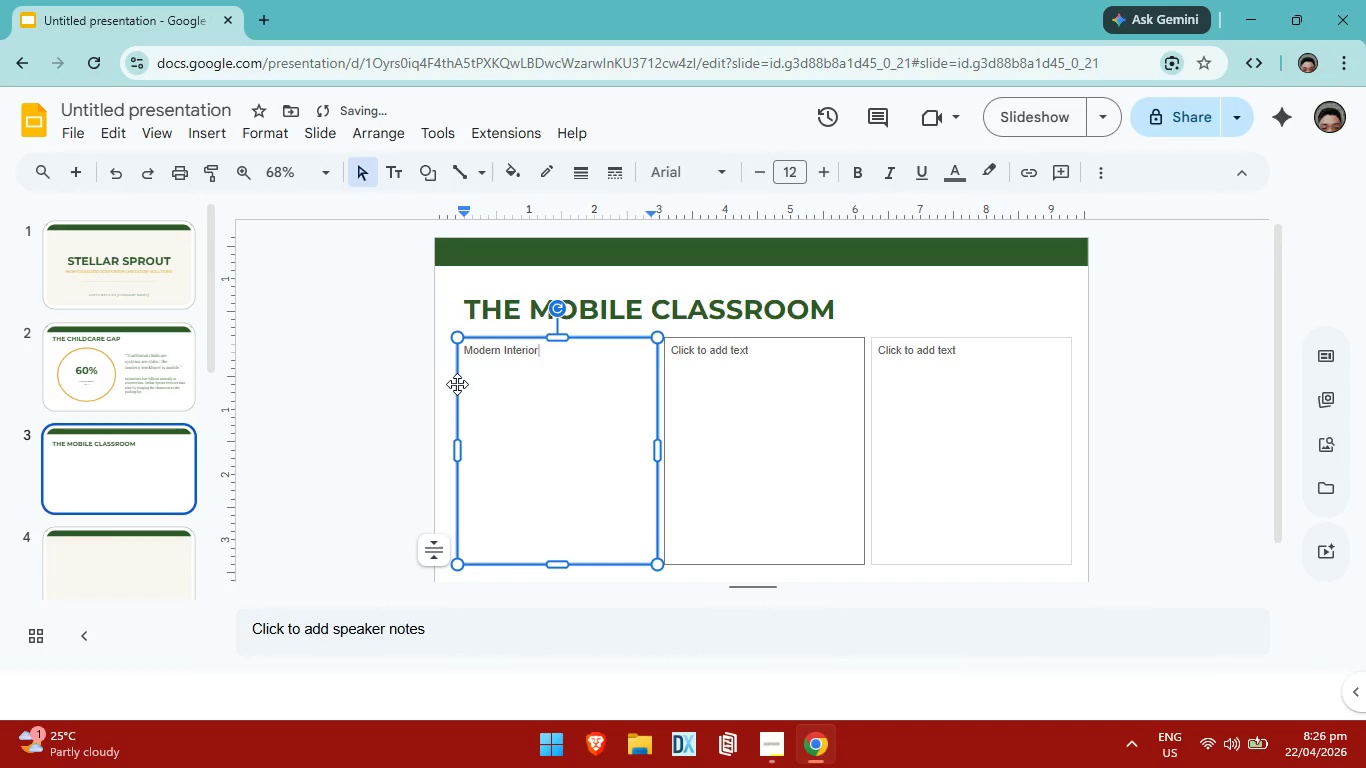 
left_click_drag(start_coordinate=[534, 407], to_coordinate=[545, 408])
 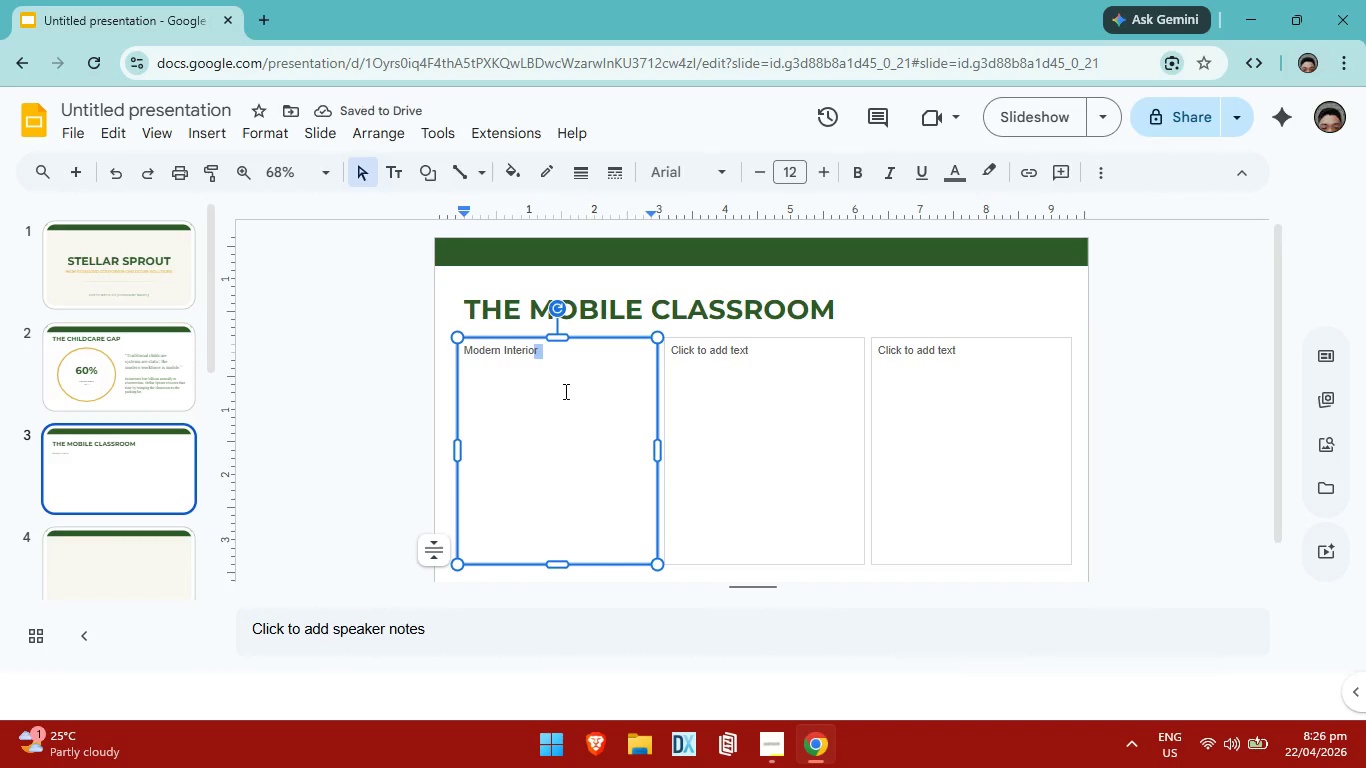 
left_click([564, 391])
 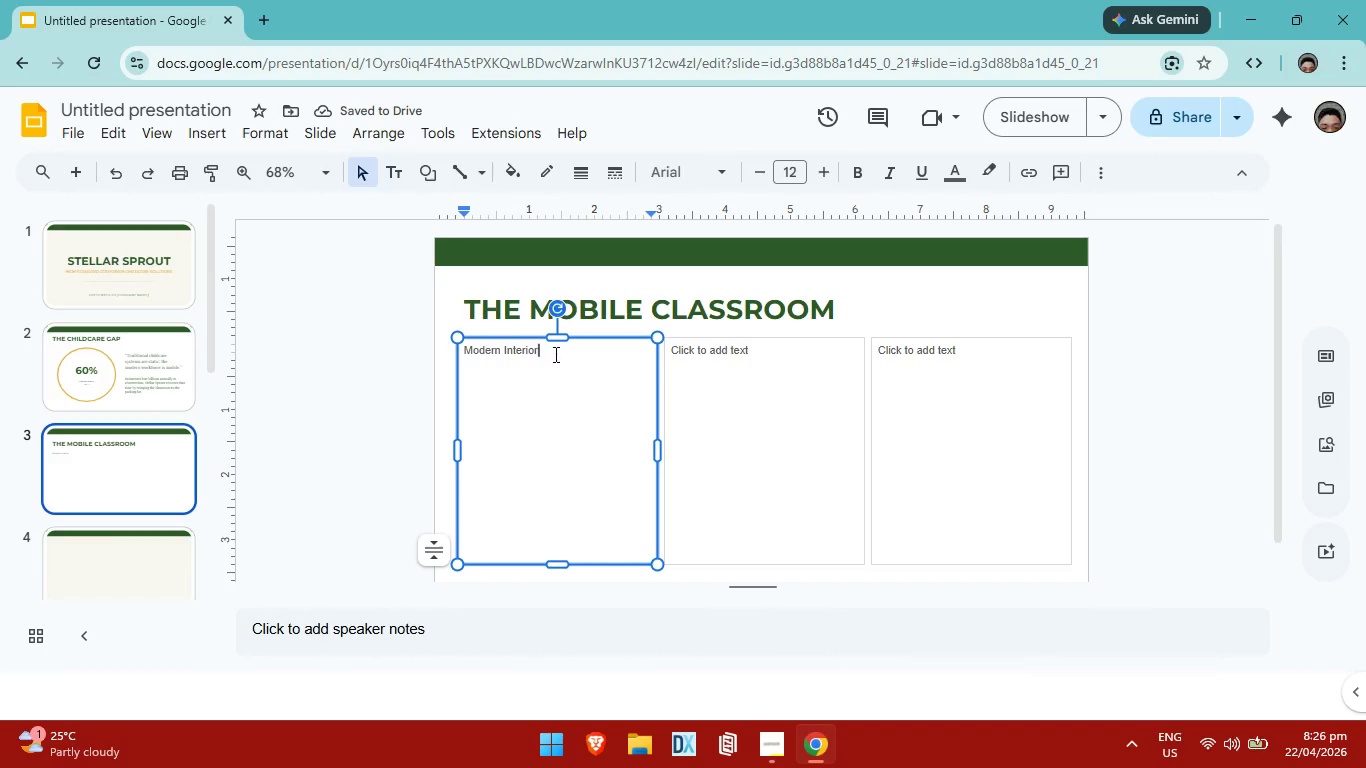 
left_click_drag(start_coordinate=[554, 354], to_coordinate=[453, 356])
 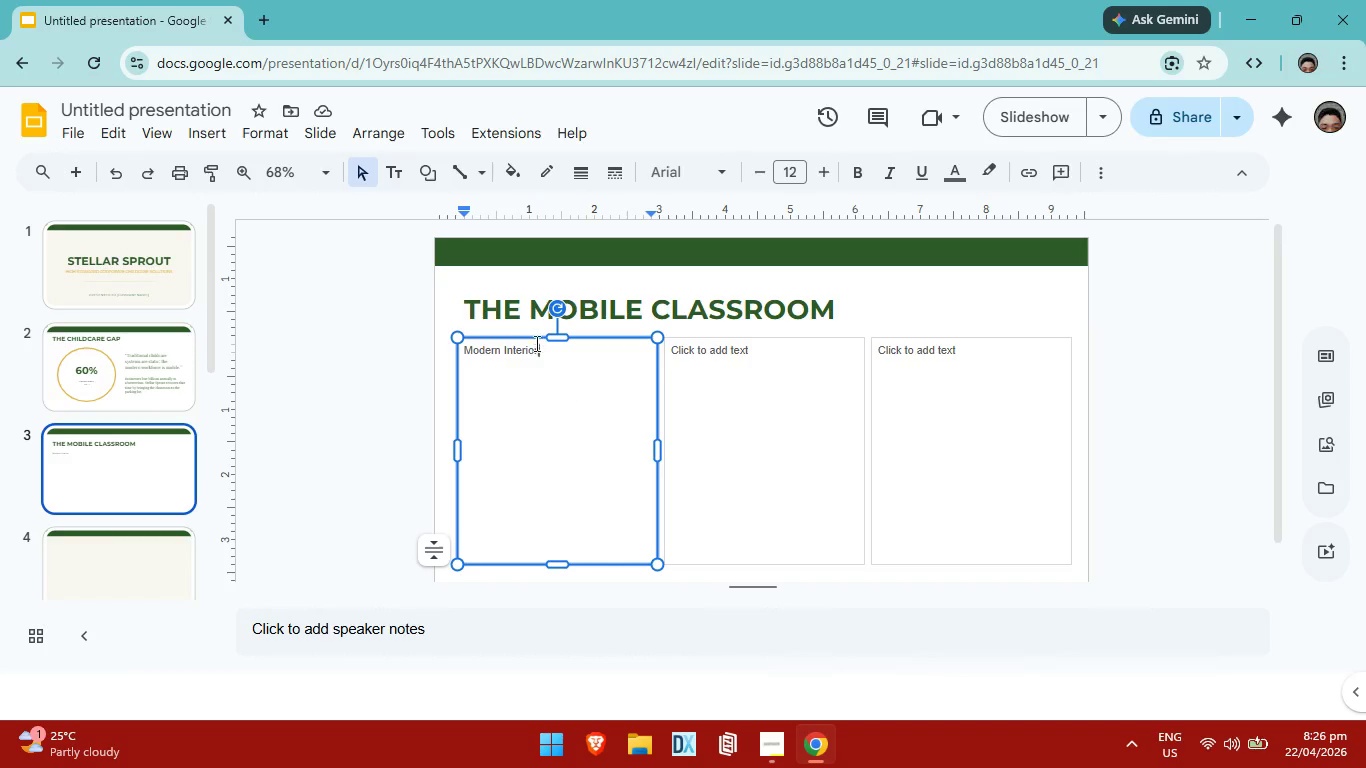 
left_click_drag(start_coordinate=[547, 350], to_coordinate=[453, 344])
 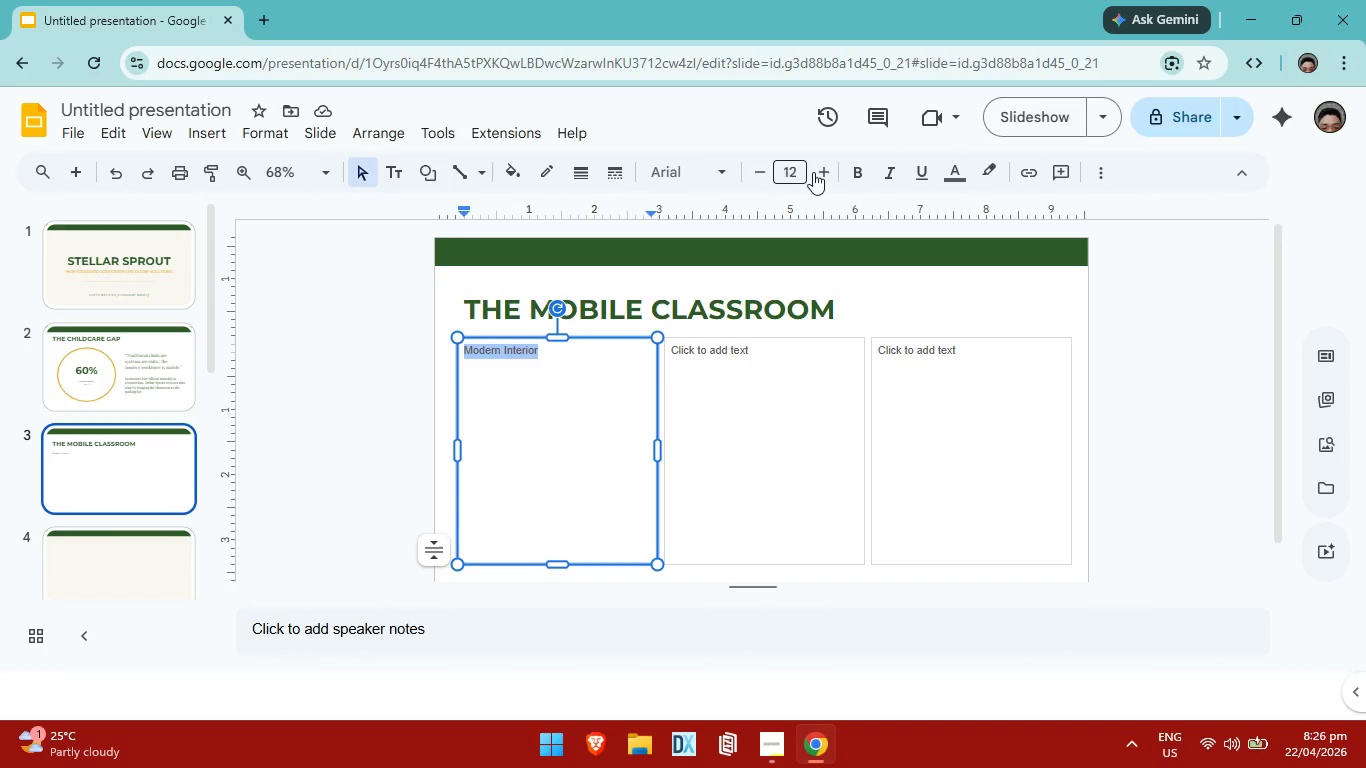 
double_click([815, 172])
 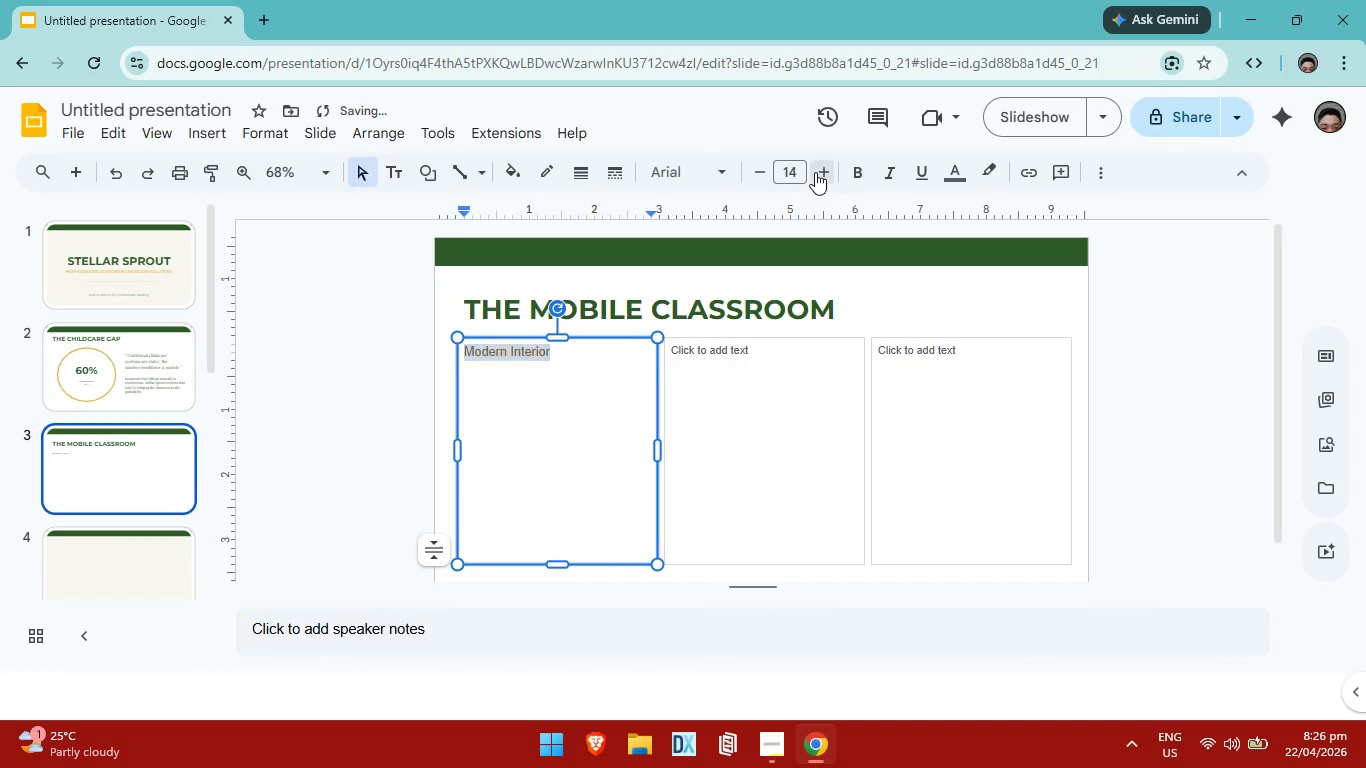 
triple_click([815, 172])
 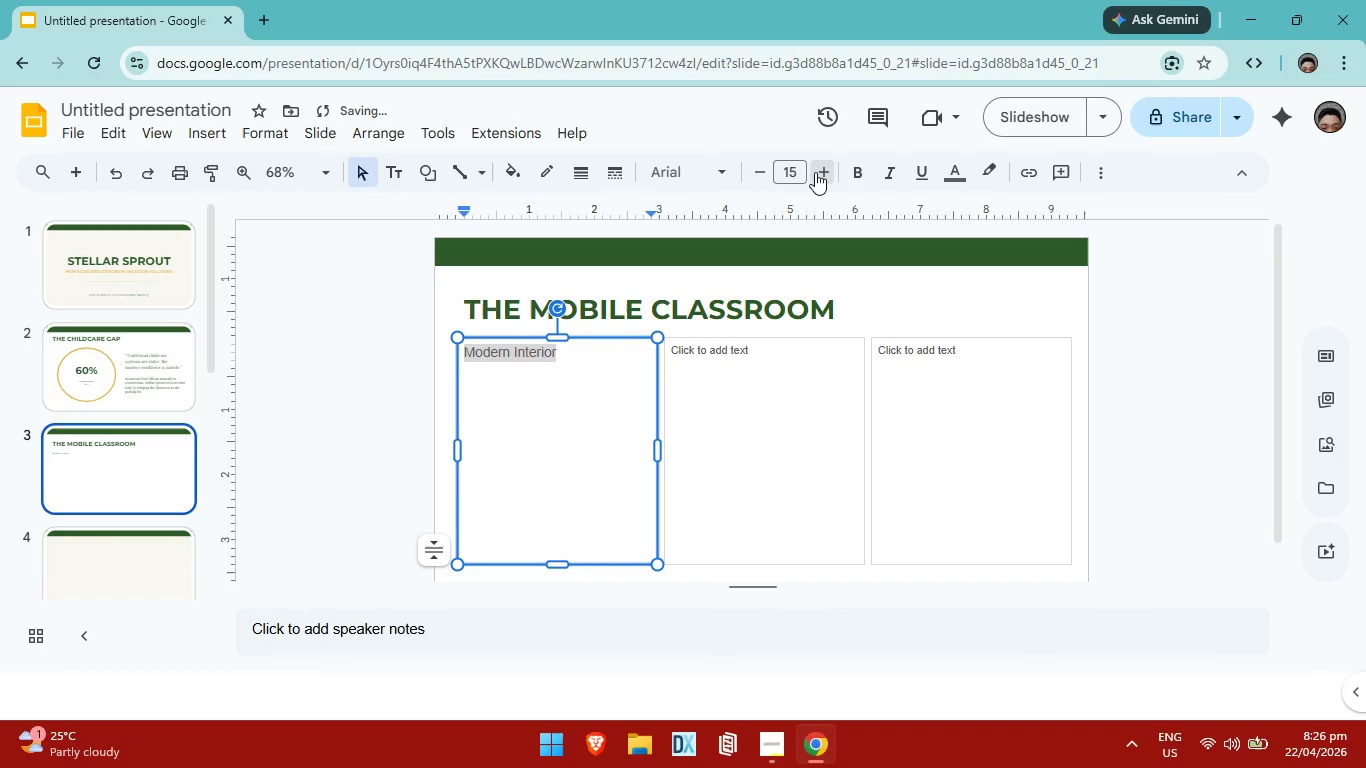 
triple_click([815, 172])
 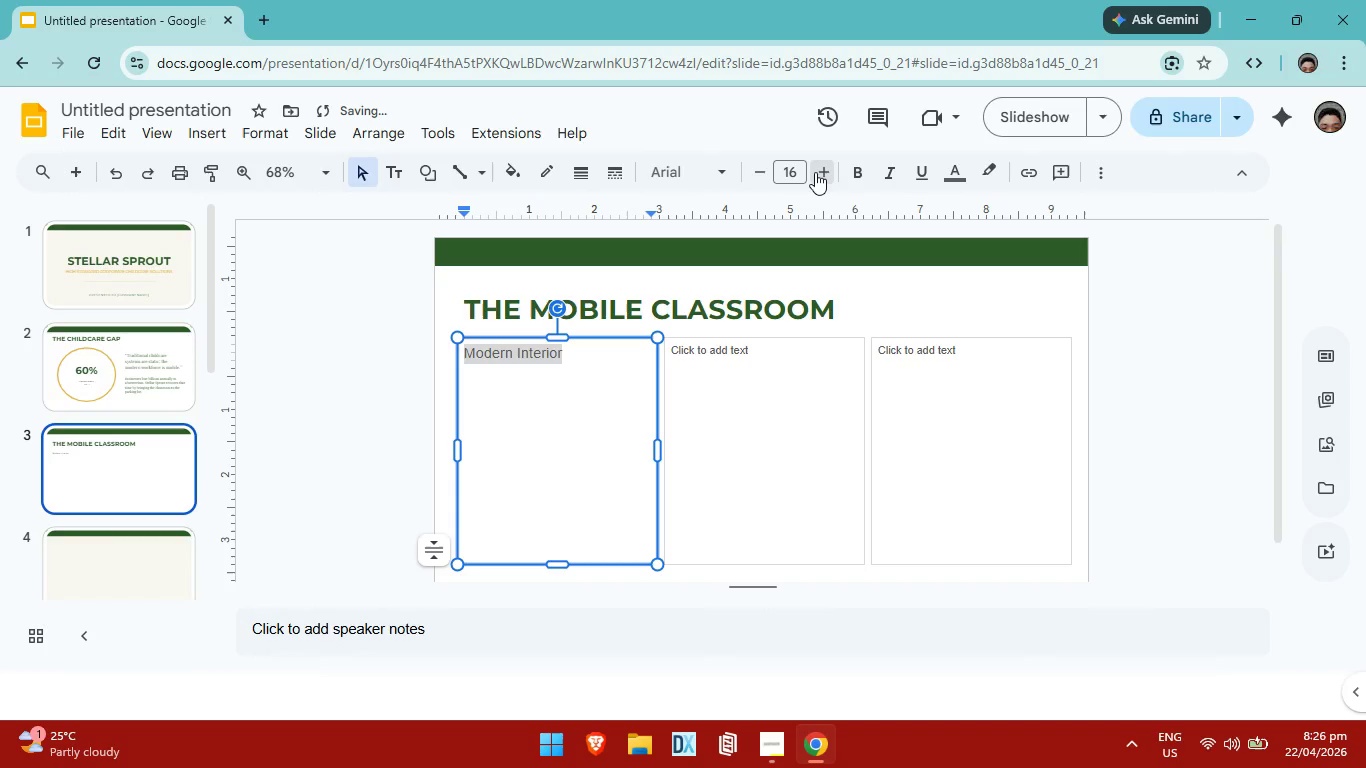 
triple_click([815, 172])
 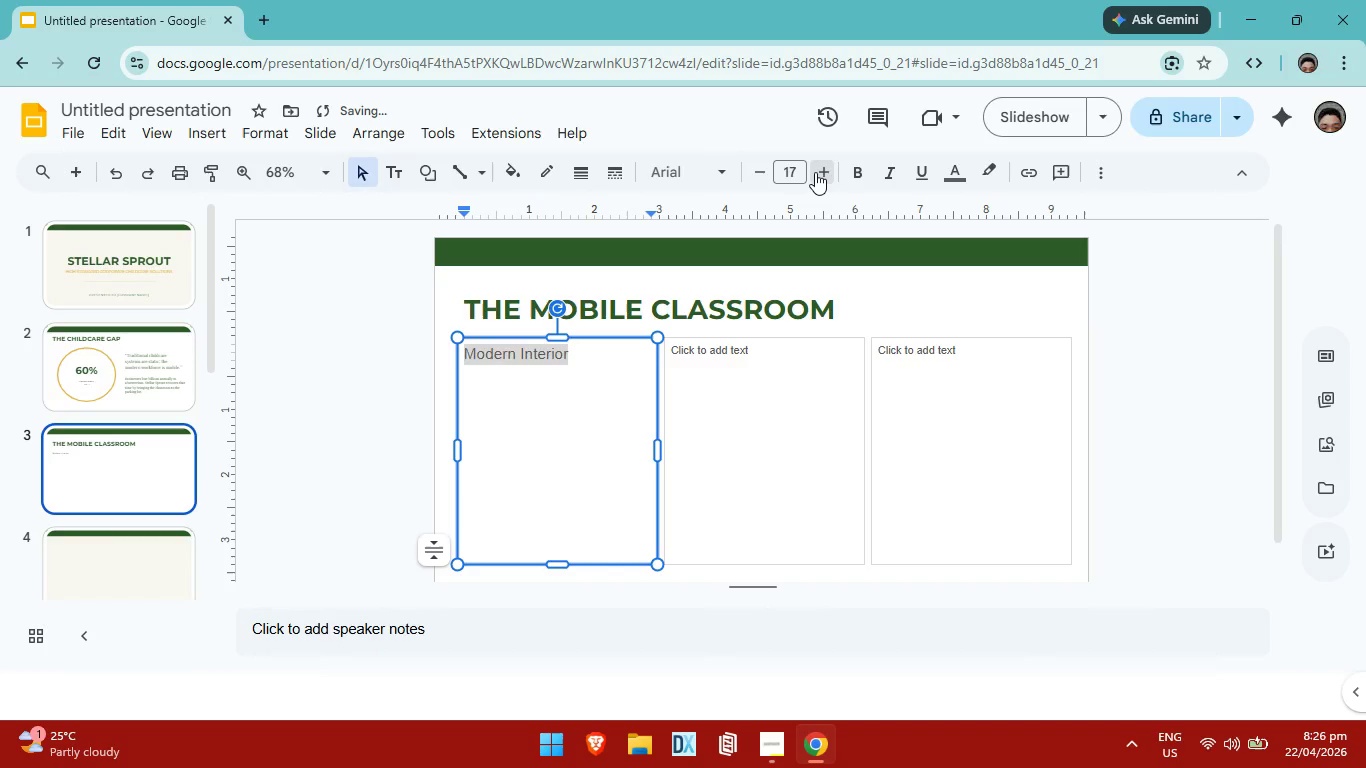 
triple_click([815, 172])
 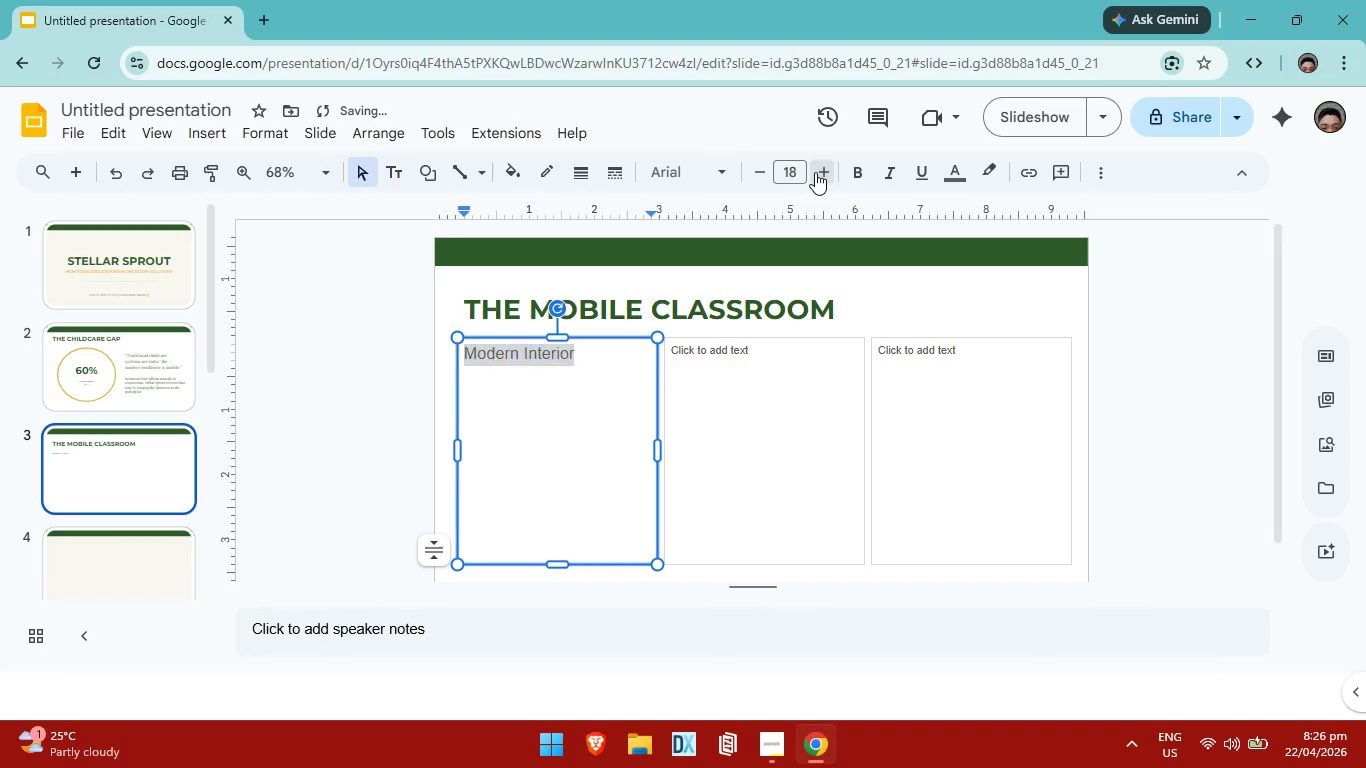 
triple_click([815, 172])
 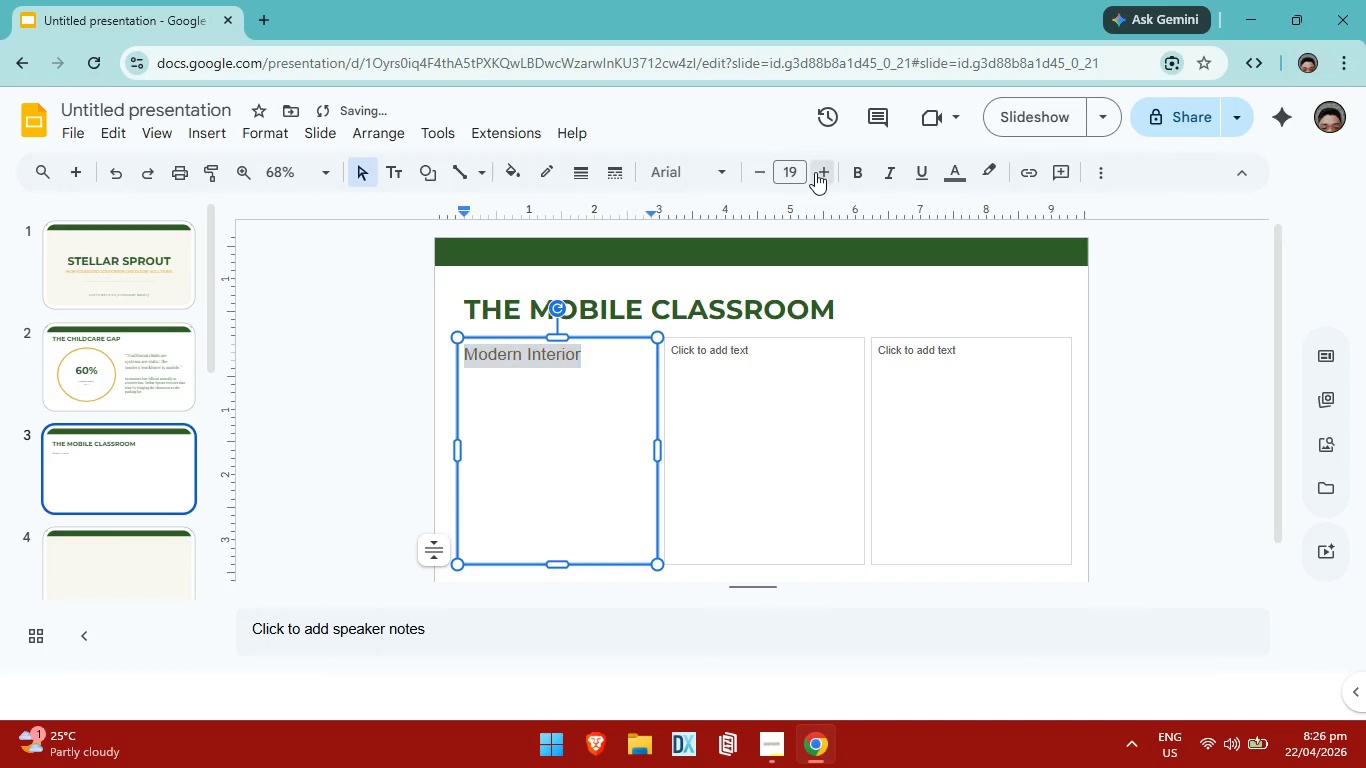 
triple_click([815, 172])
 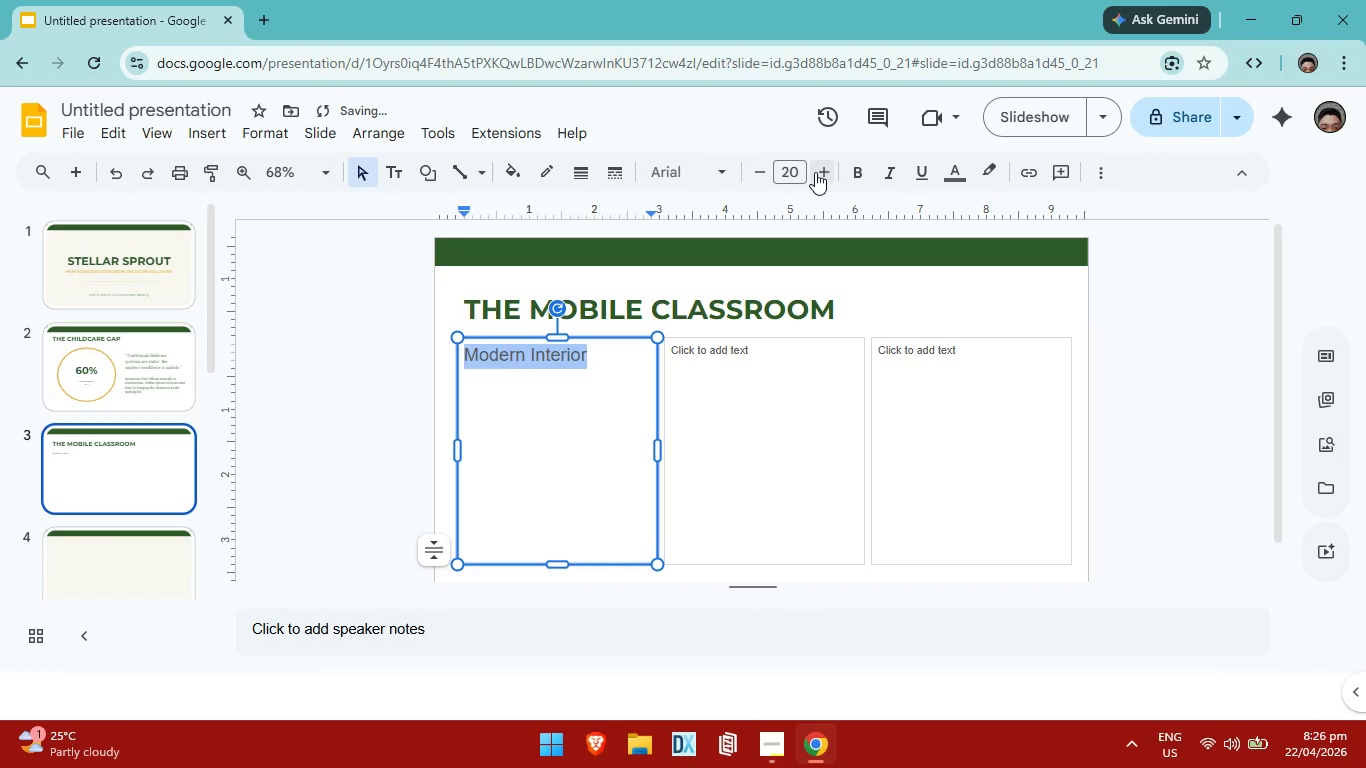 
double_click([815, 172])
 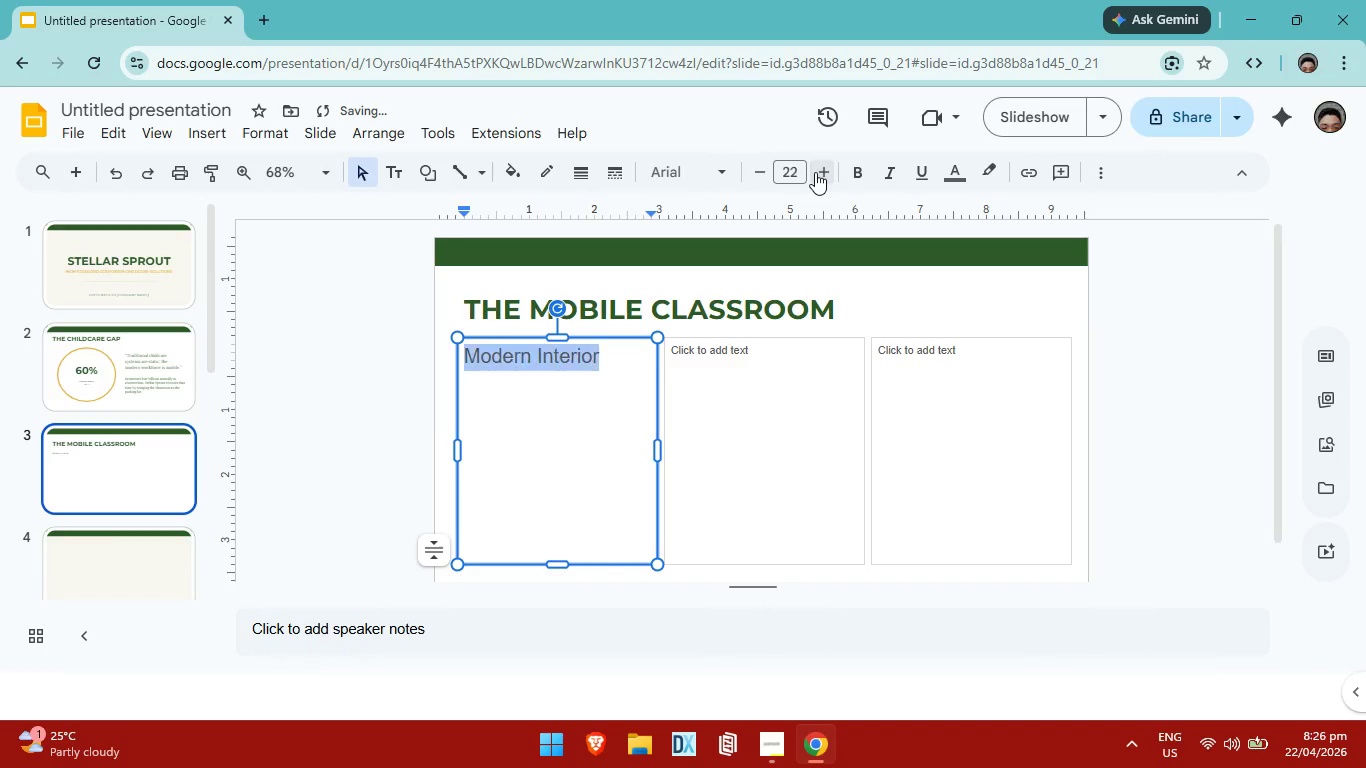 
triple_click([815, 172])
 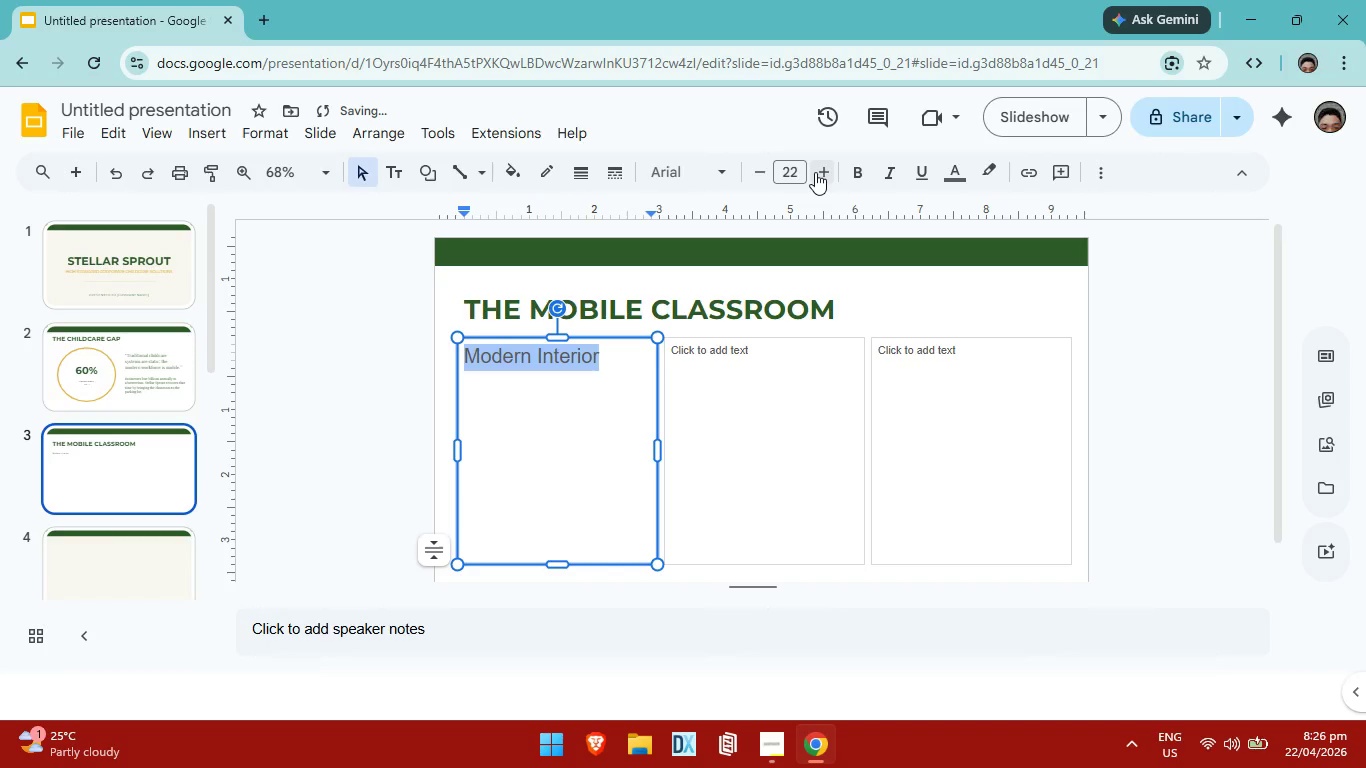 
triple_click([815, 172])
 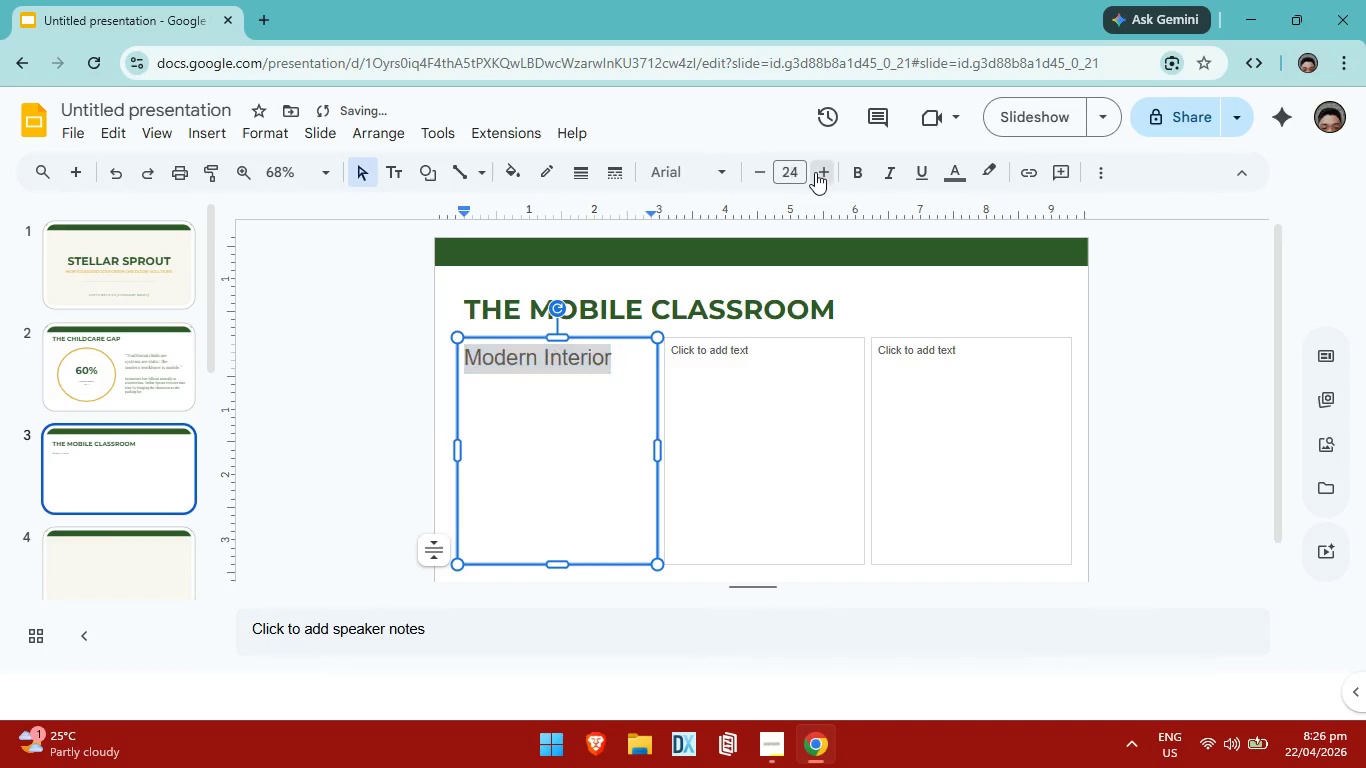 
triple_click([815, 172])
 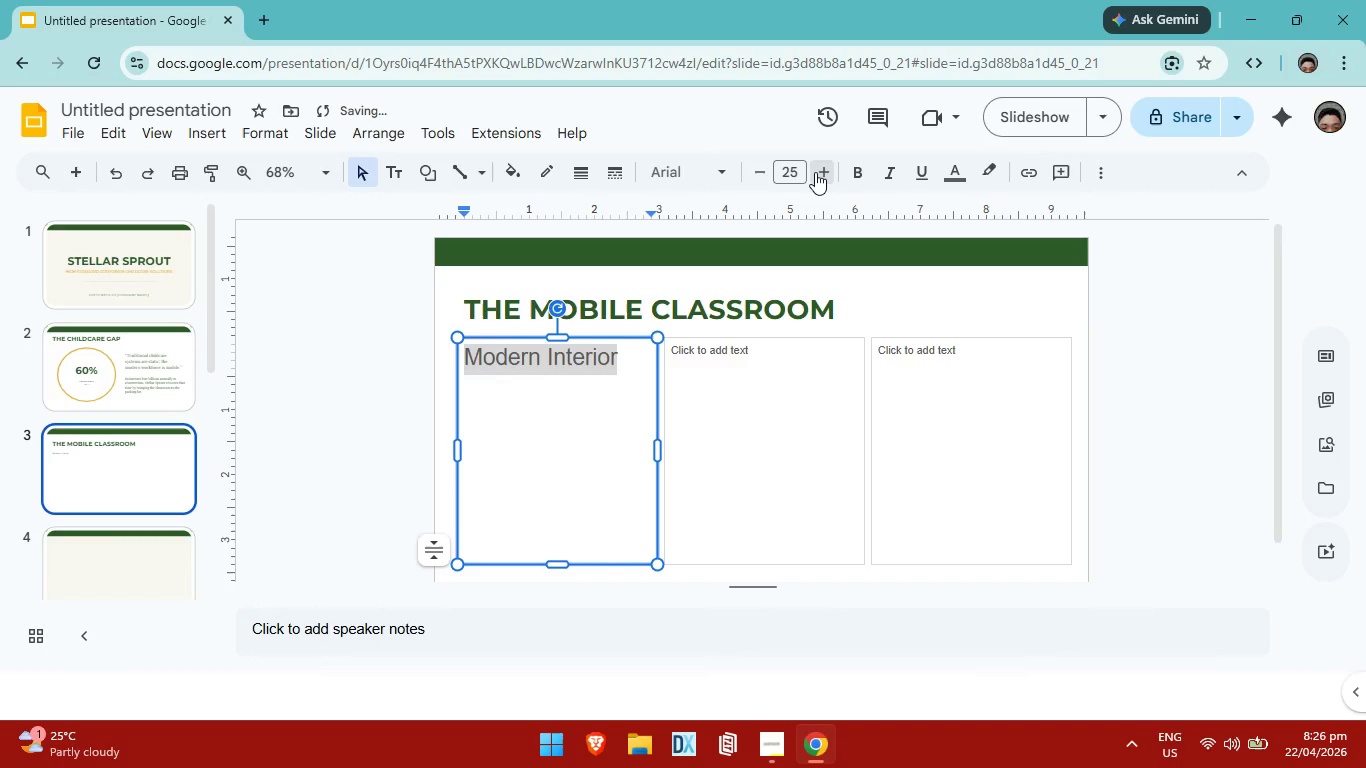 
triple_click([815, 172])
 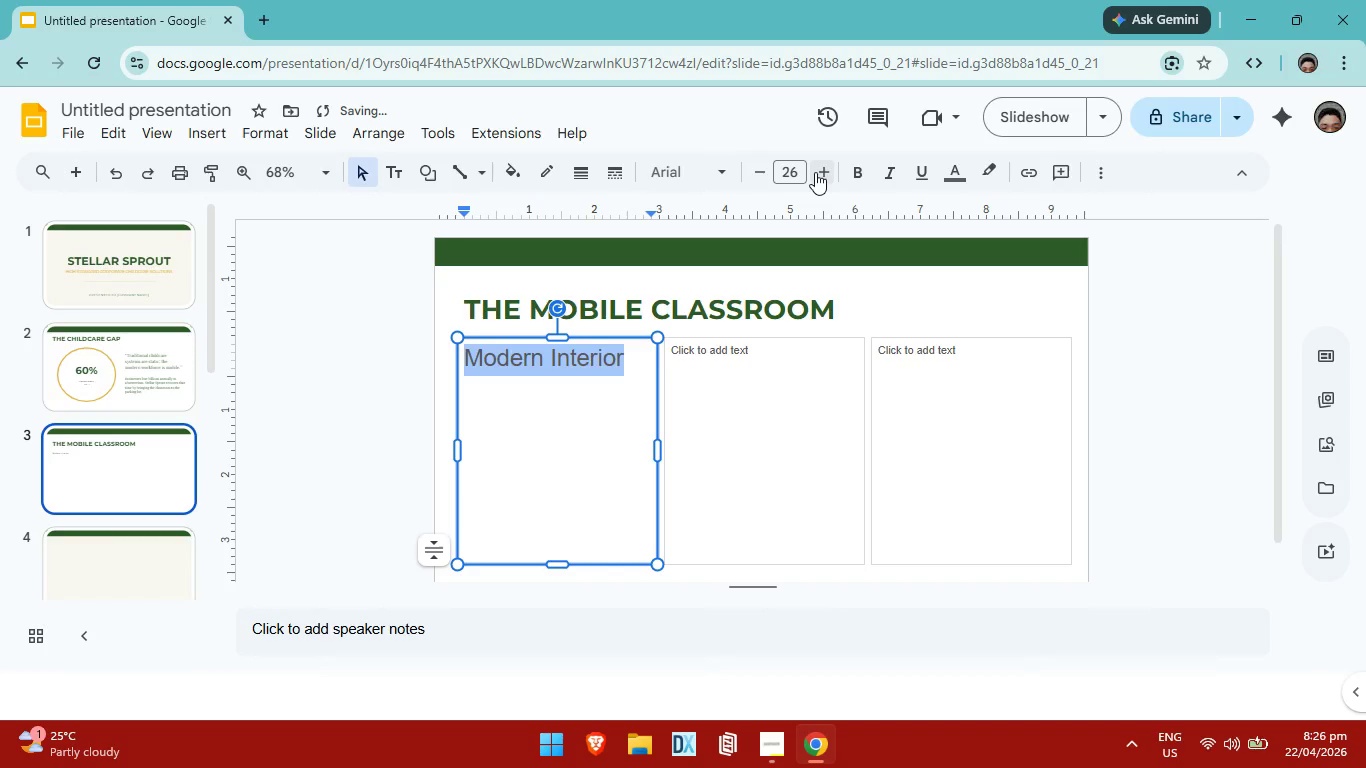 
left_click([815, 172])
 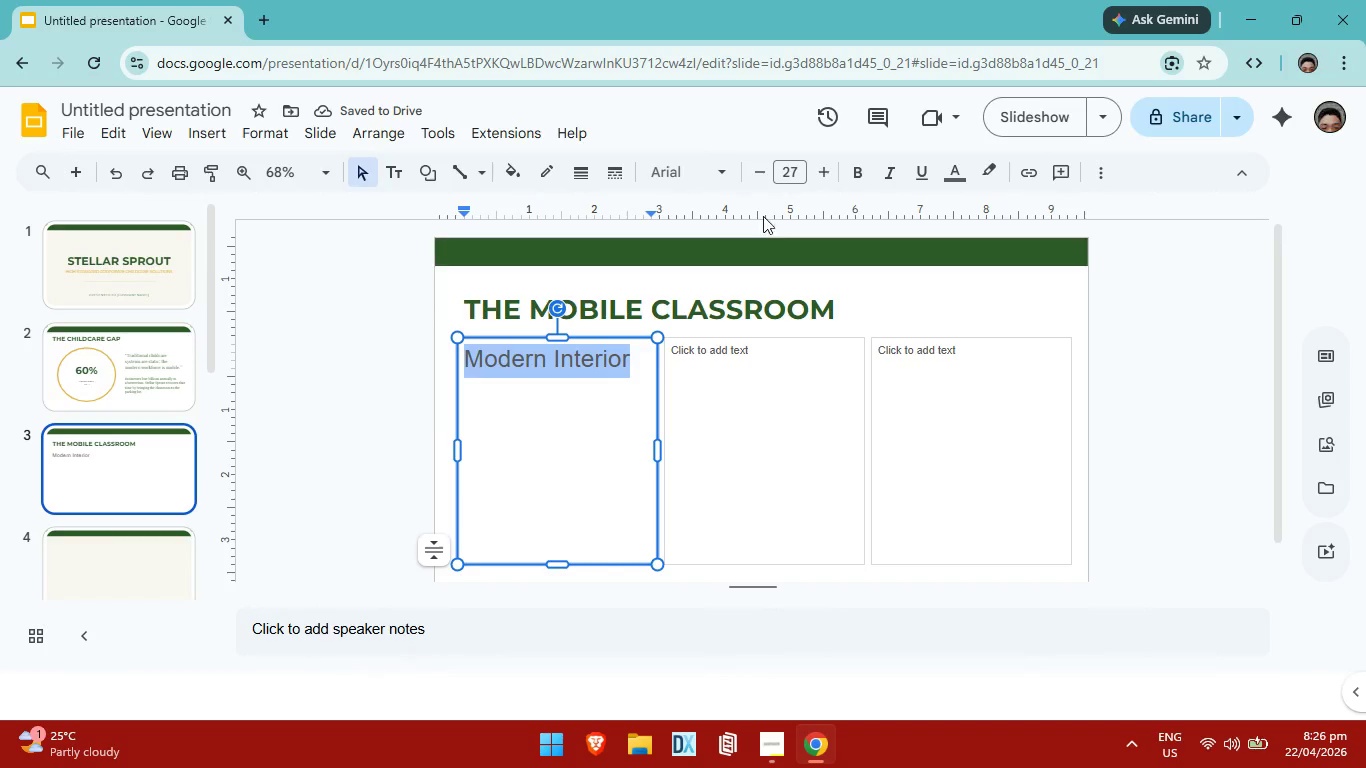 
double_click([821, 173])
 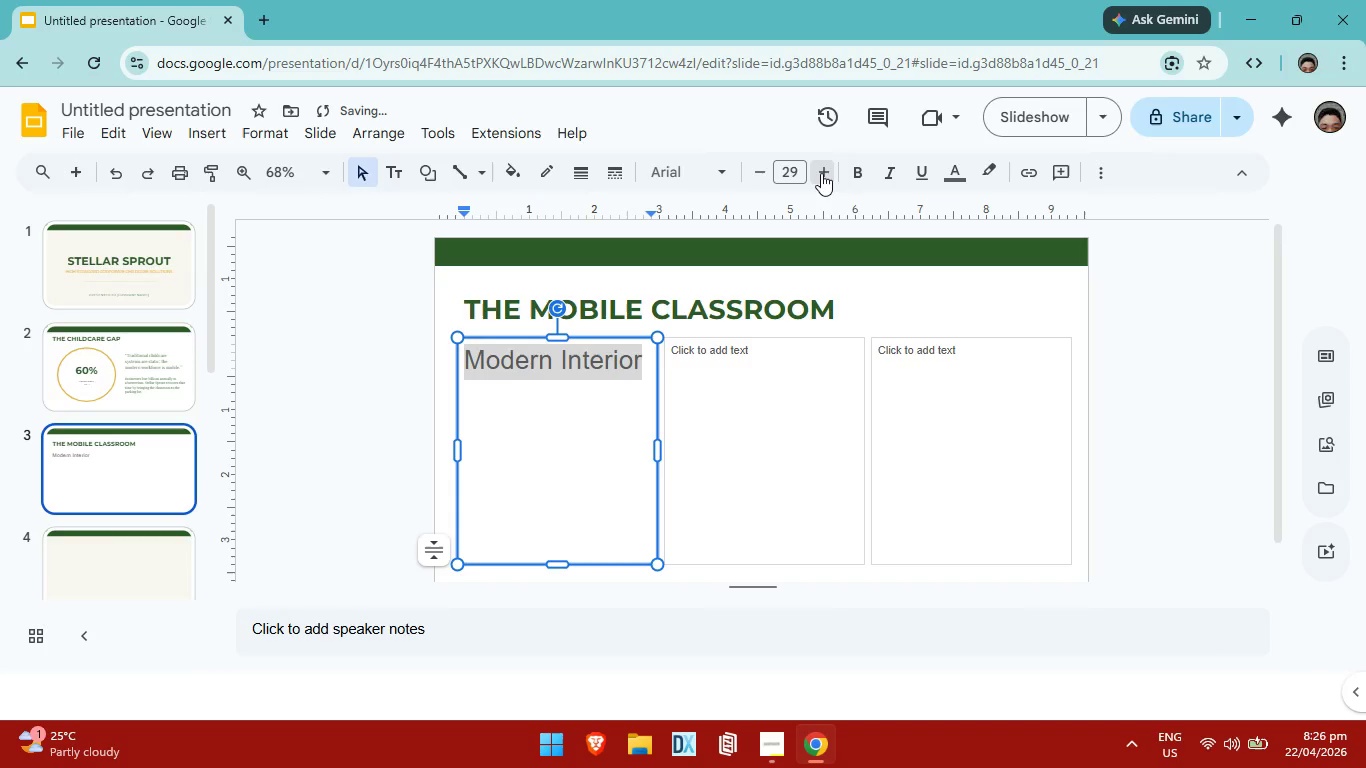 
triple_click([821, 173])
 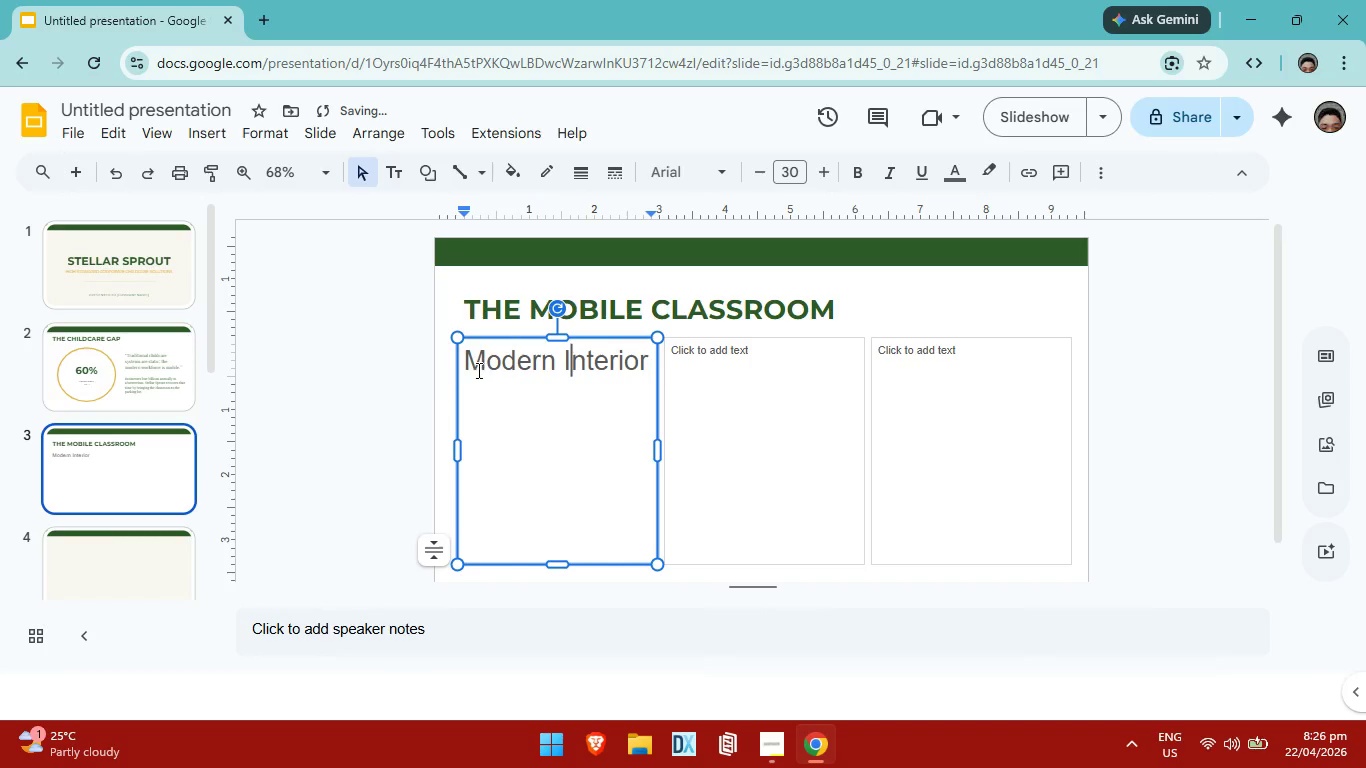 
left_click([468, 365])
 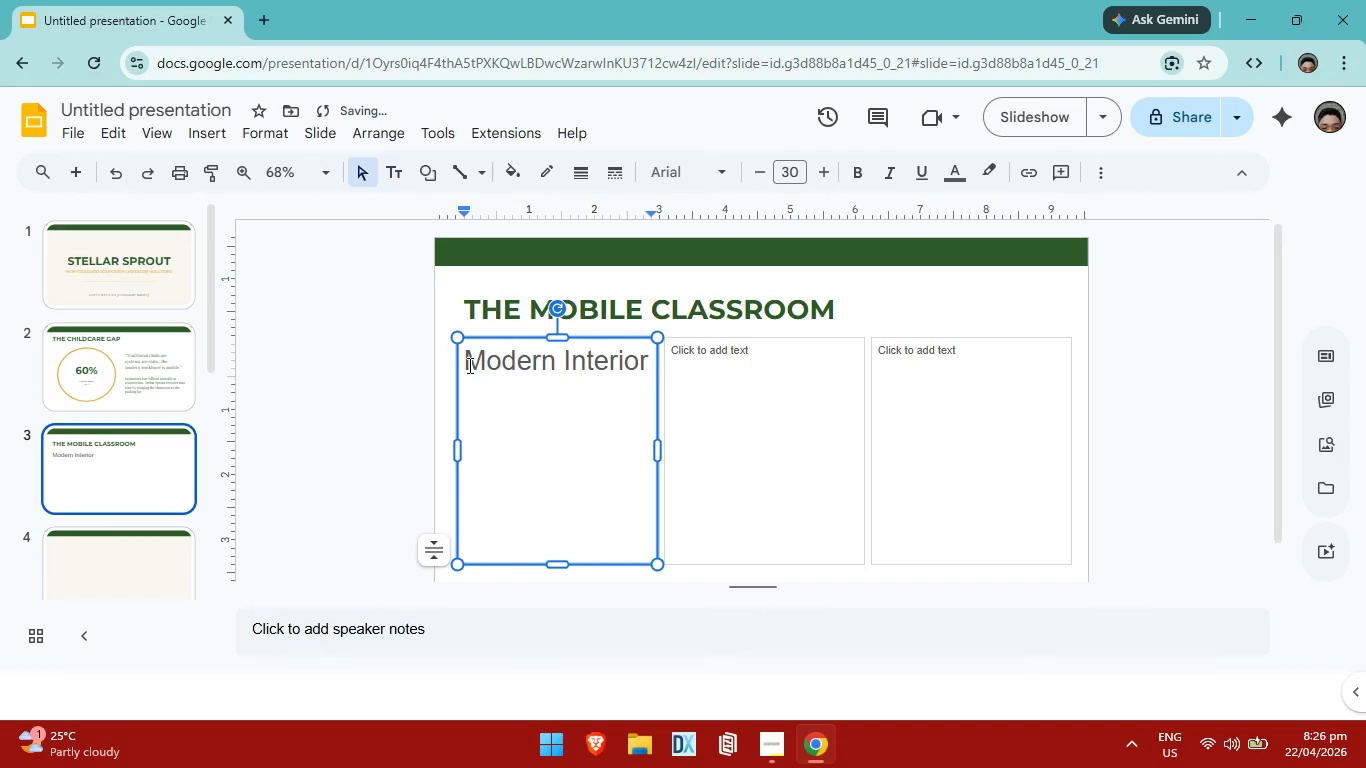 
key(Enter)
 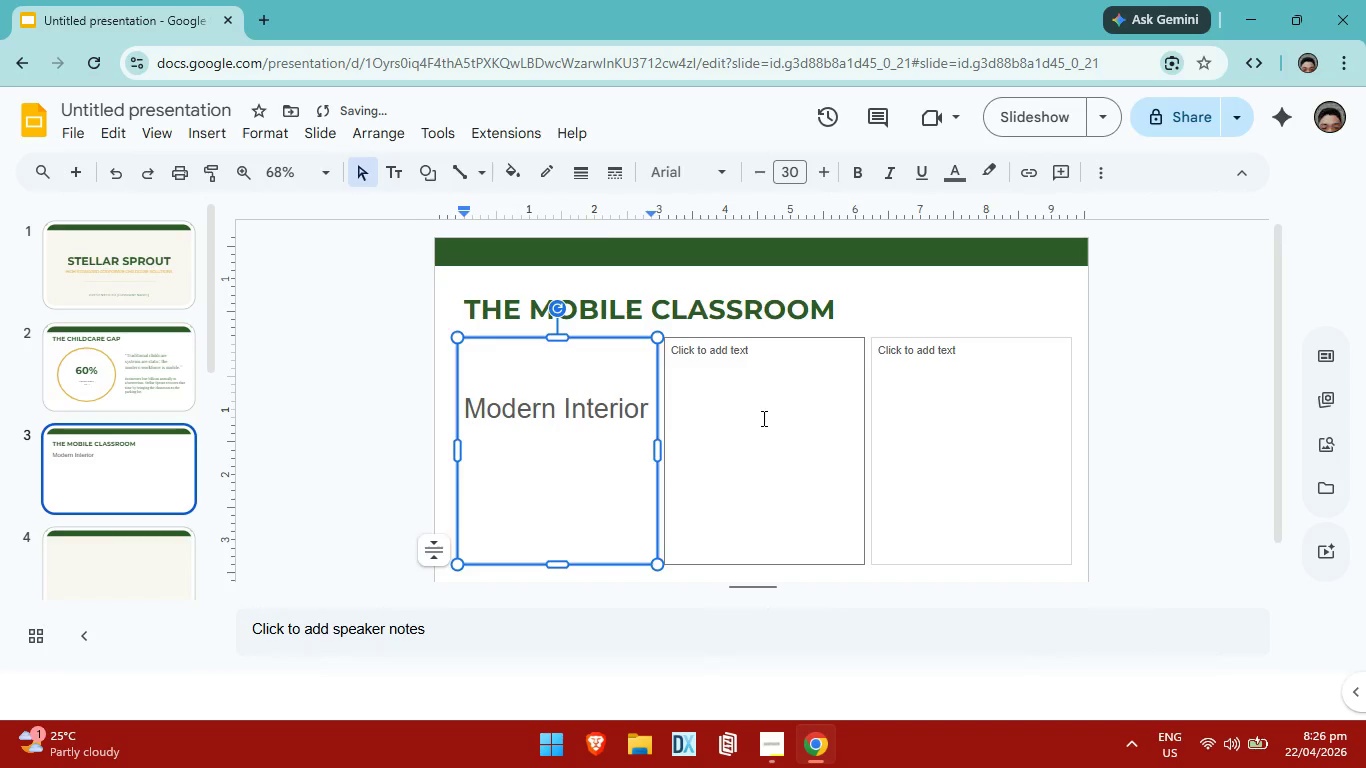 
double_click([501, 381])
 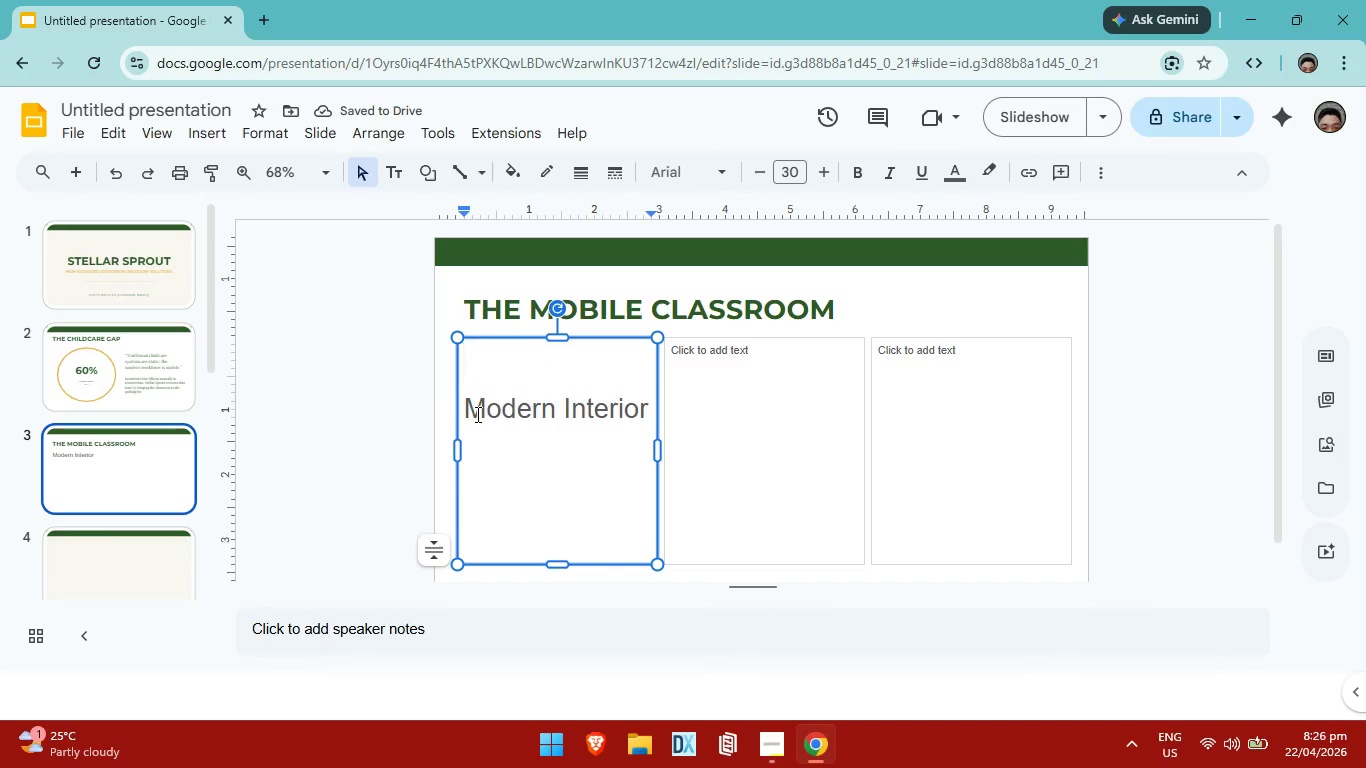 
left_click([476, 414])
 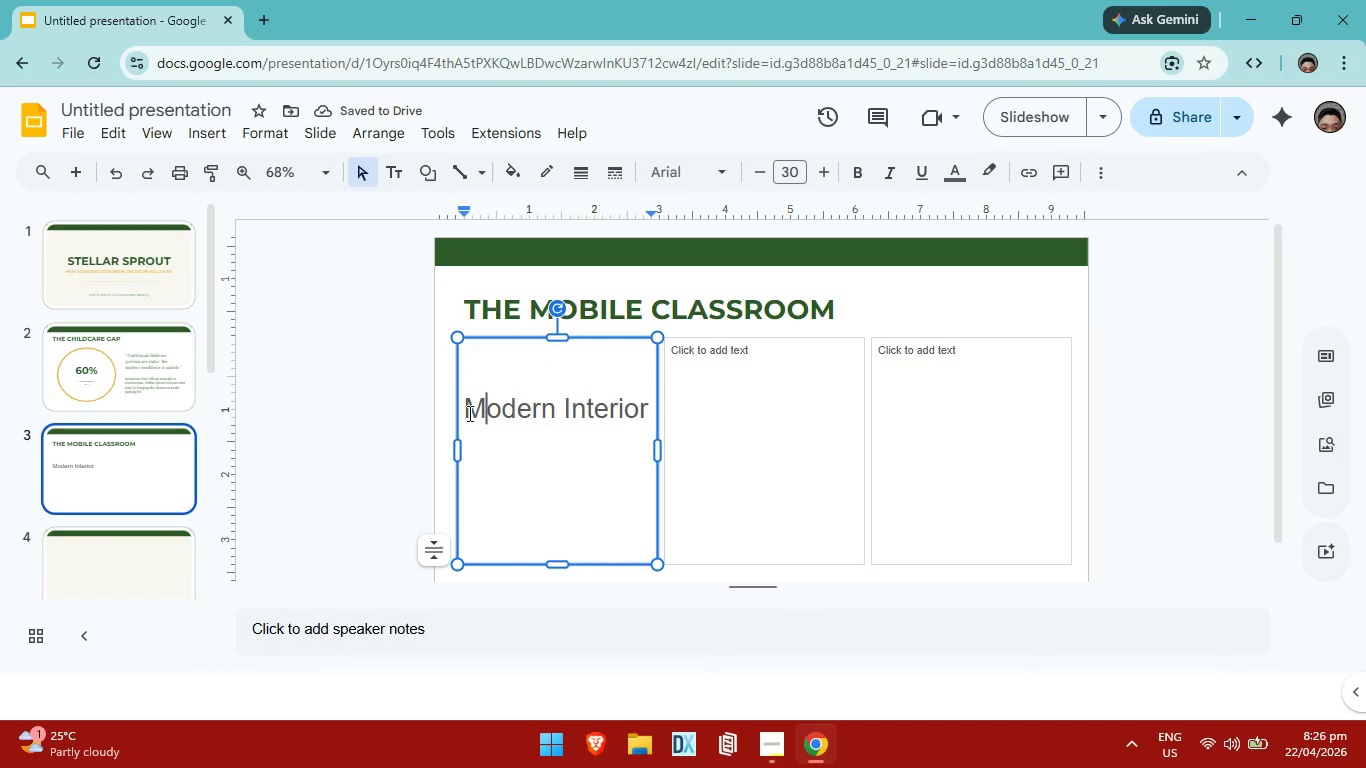 
left_click([467, 412])
 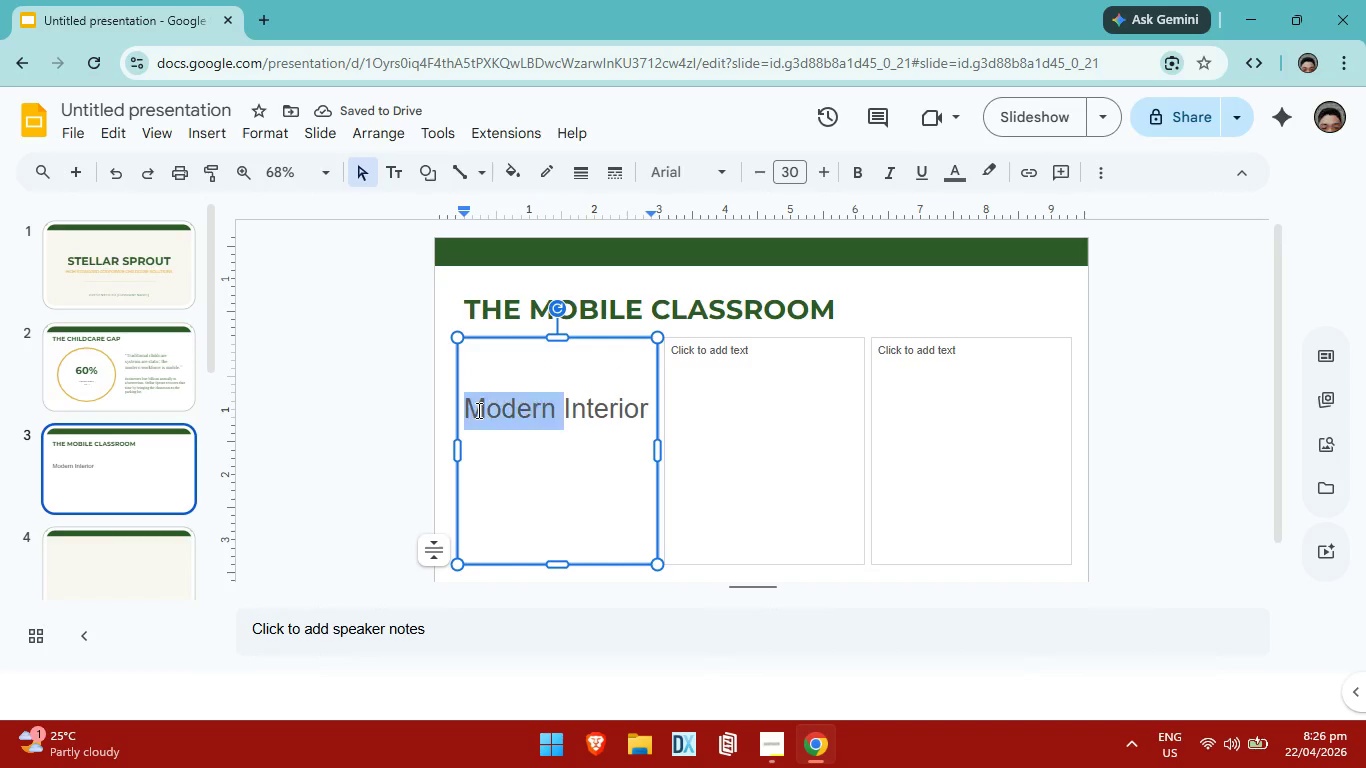 
left_click_drag(start_coordinate=[467, 411], to_coordinate=[623, 409])
 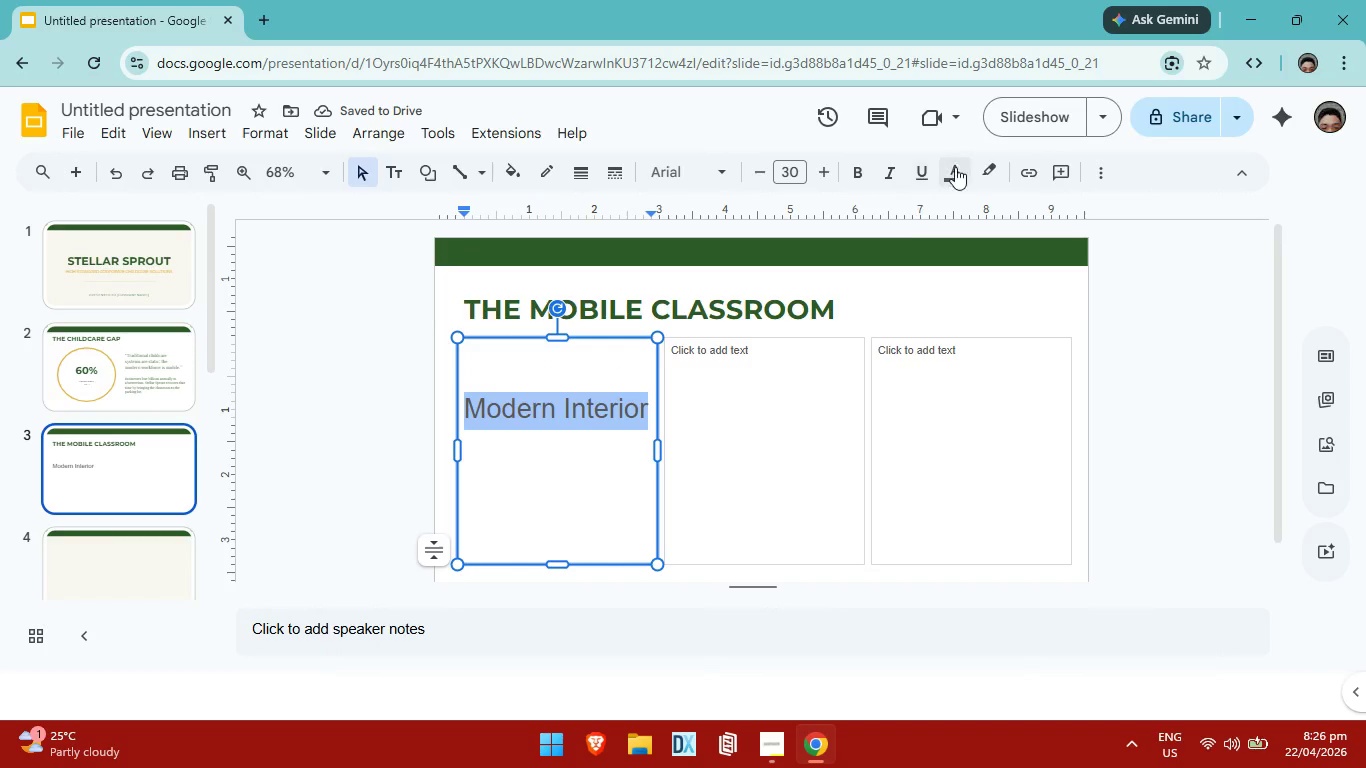 
left_click([958, 166])
 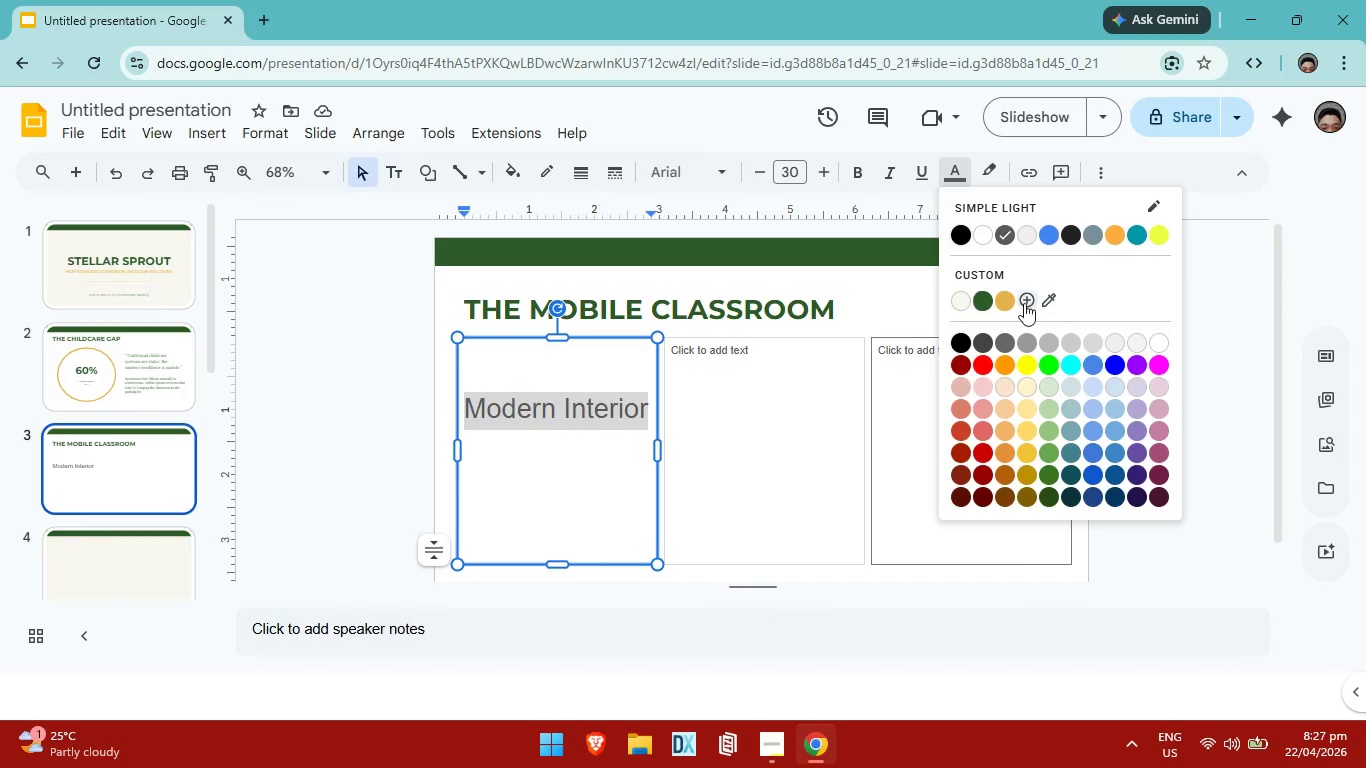 
left_click([999, 303])
 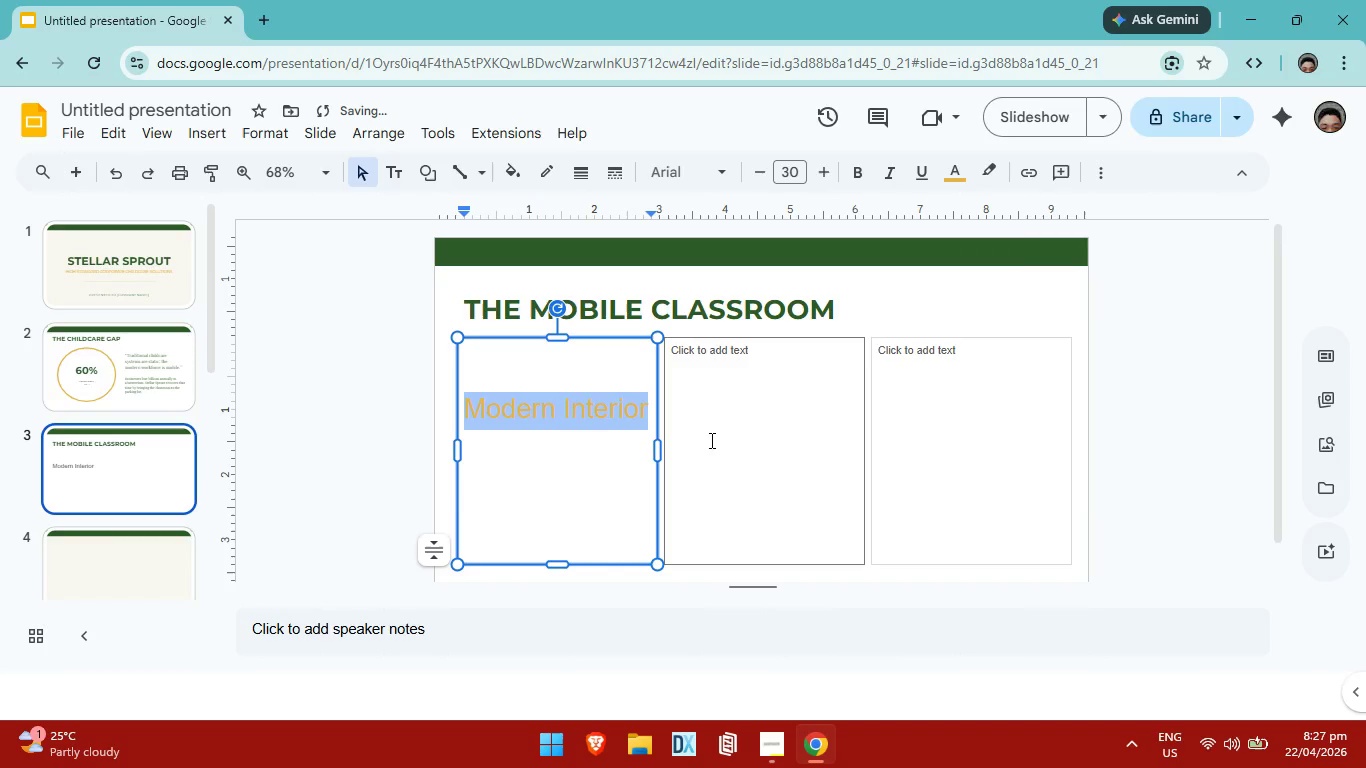 
left_click([710, 440])
 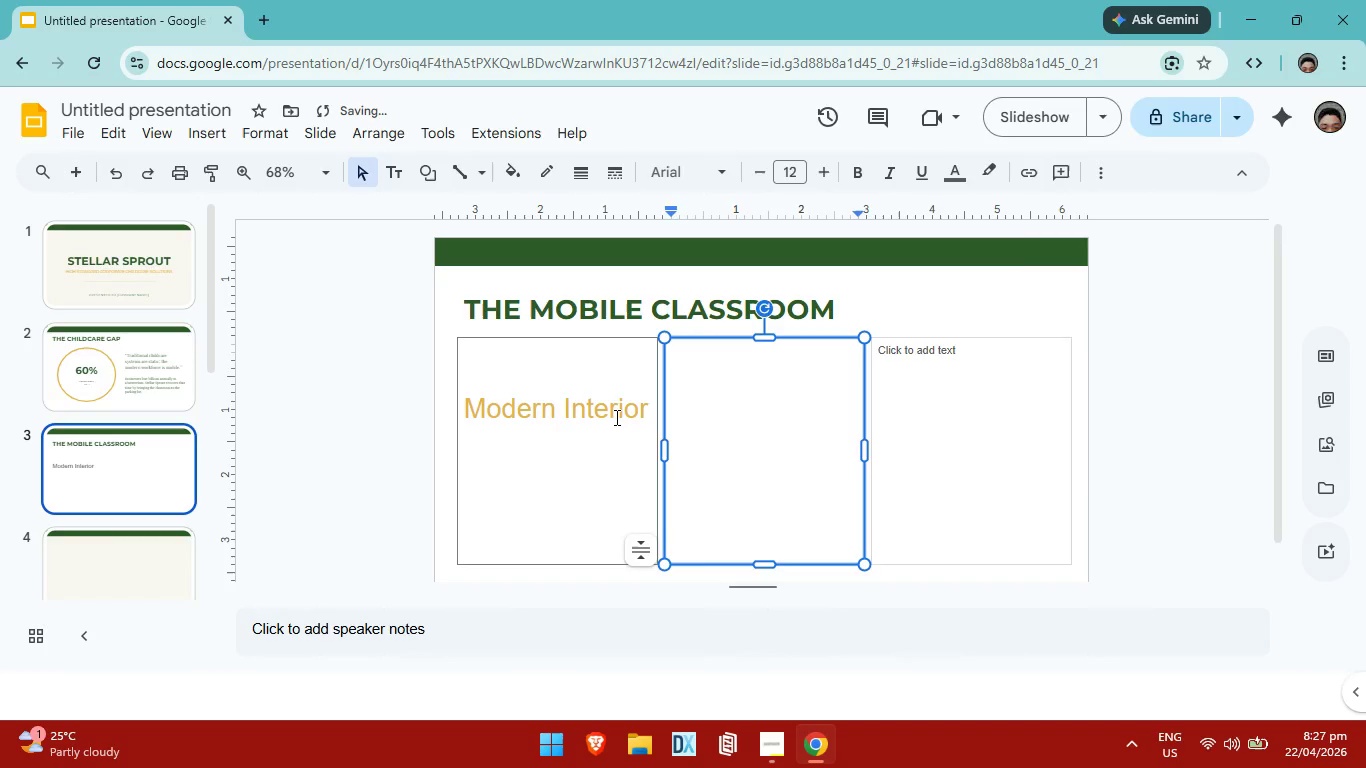 
left_click([615, 417])
 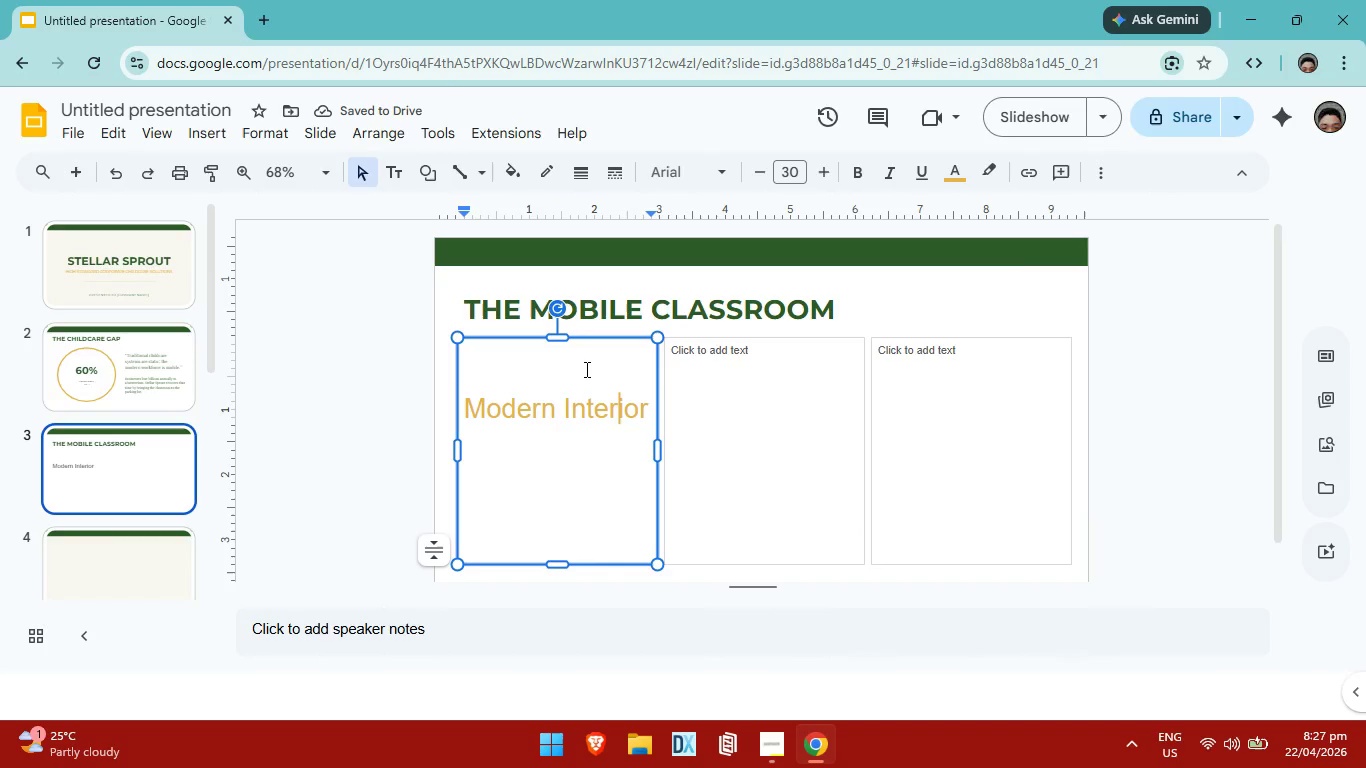 
left_click([585, 369])
 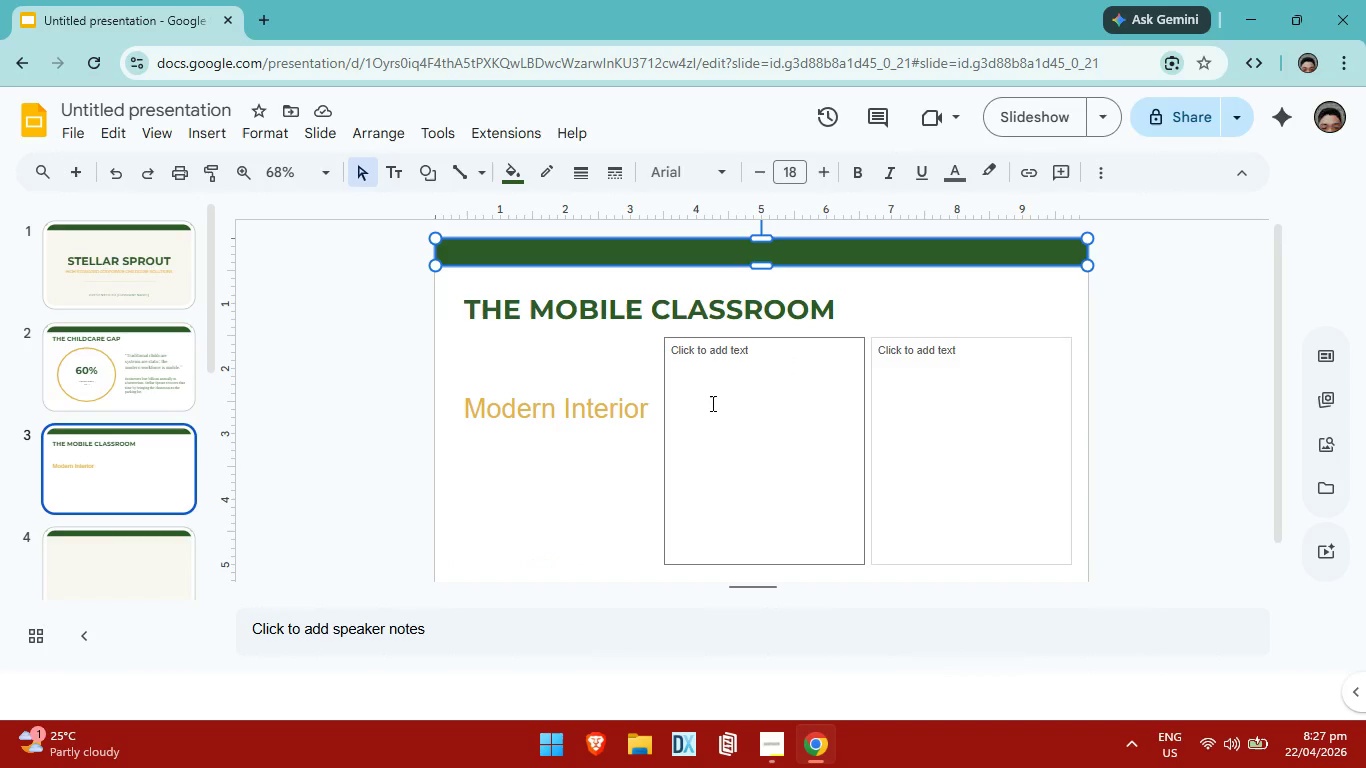 
wait(6.2)
 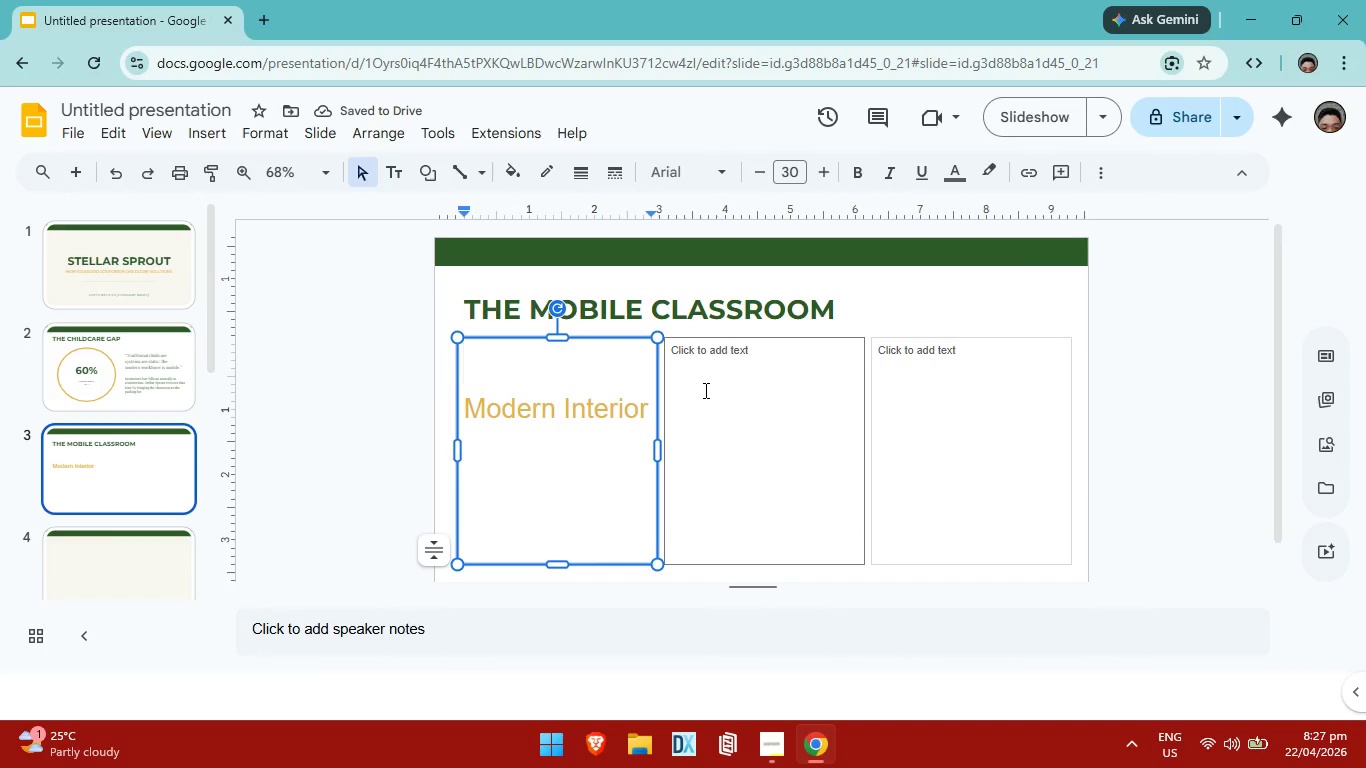 
left_click([611, 367])
 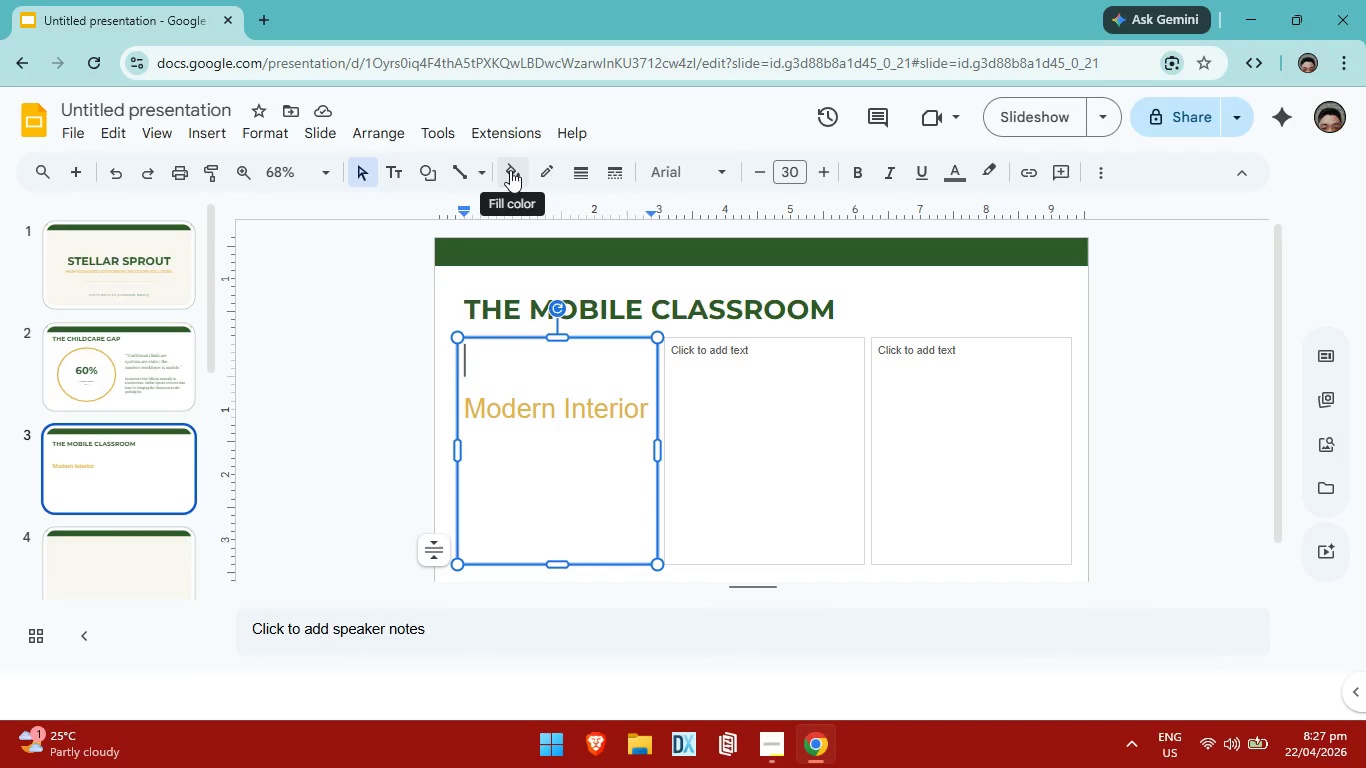 
left_click([589, 380])
 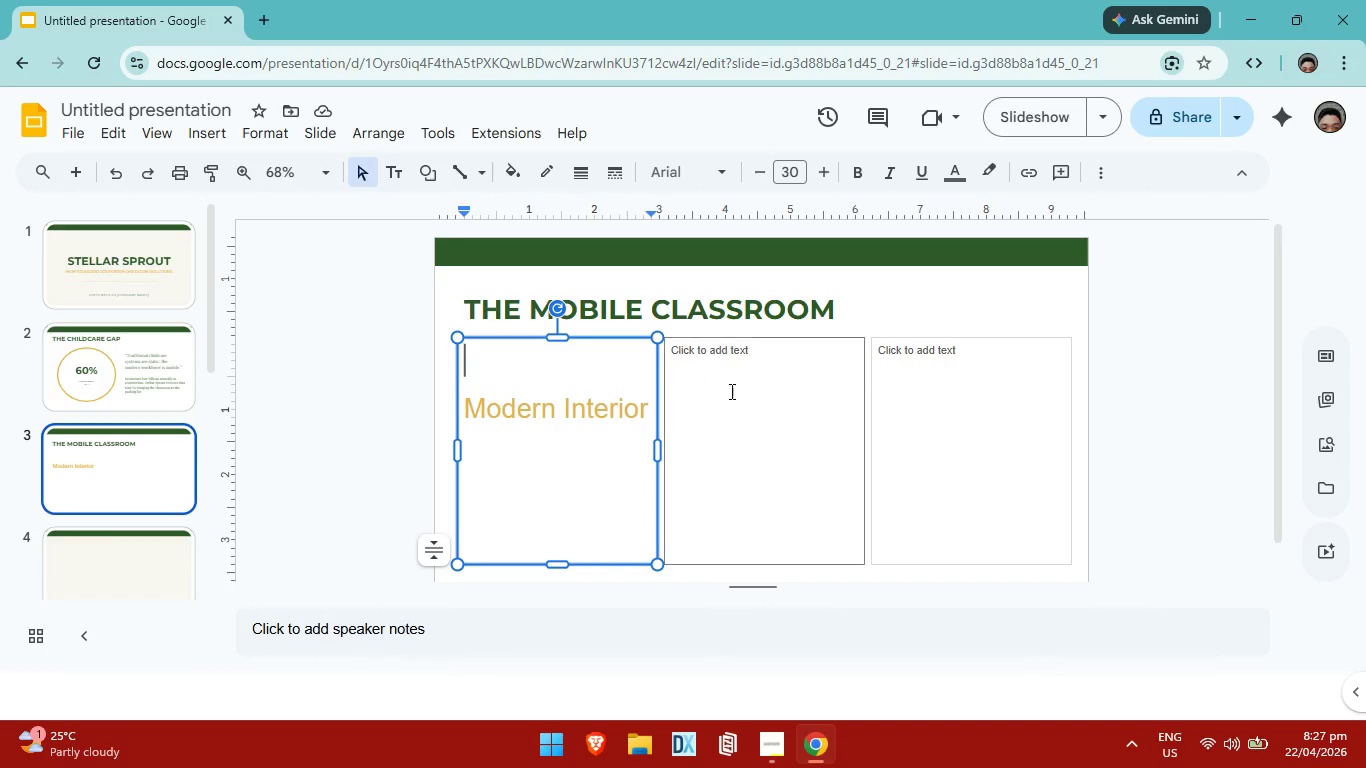 
left_click([732, 392])
 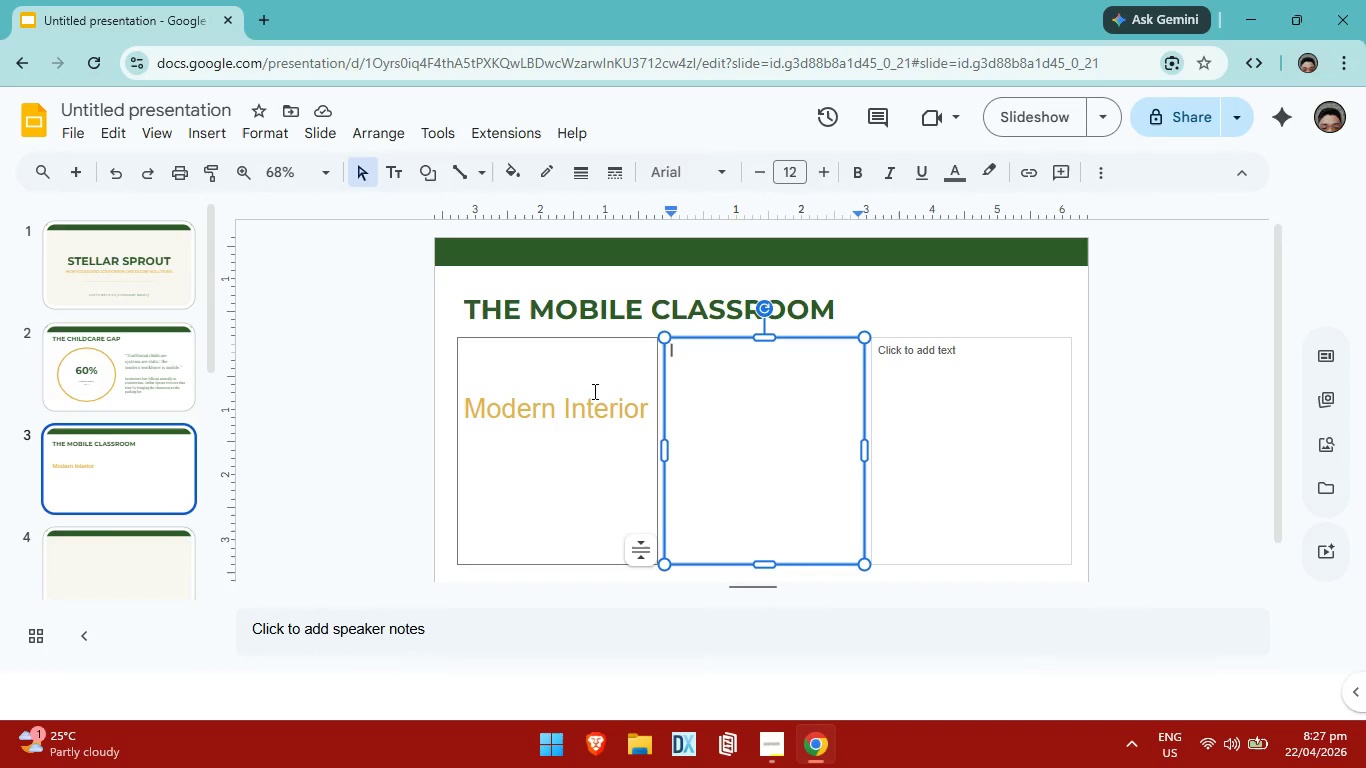 
double_click([585, 394])
 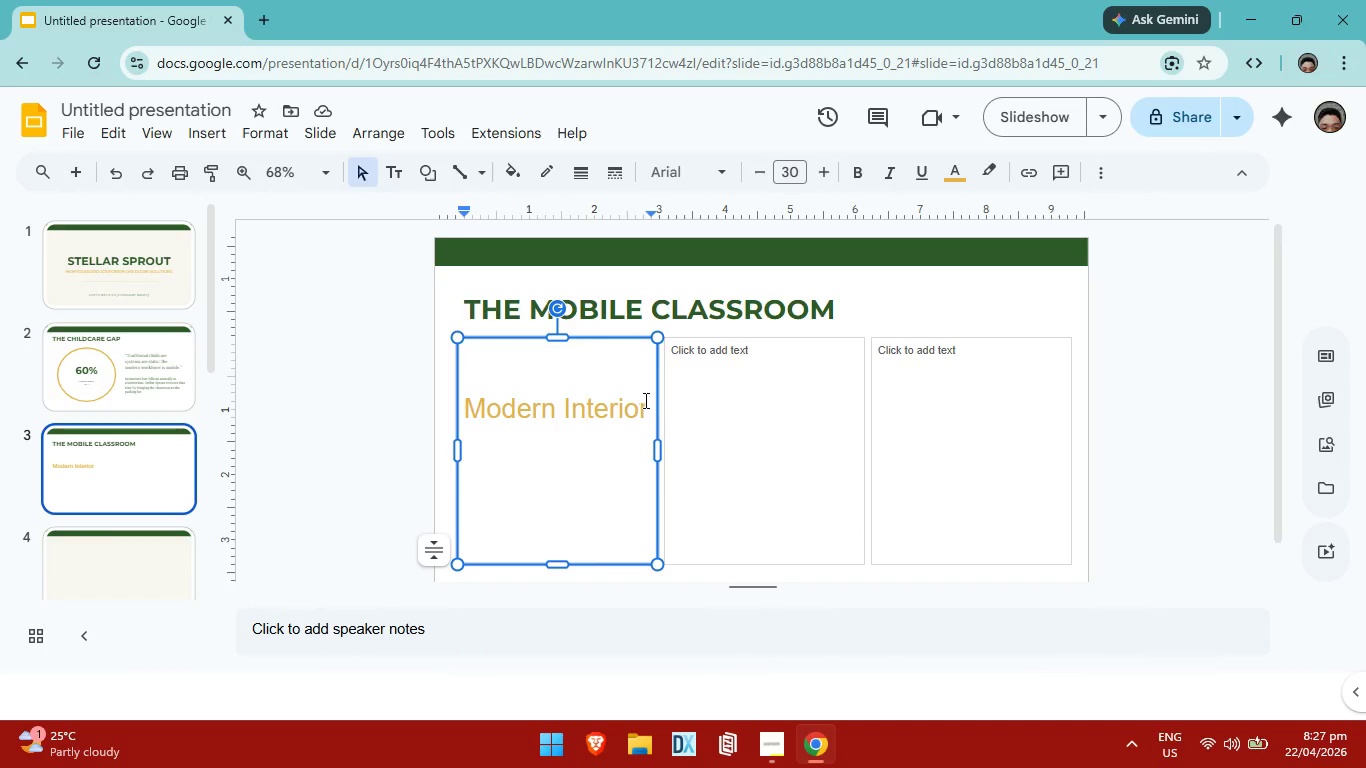 
left_click([644, 400])
 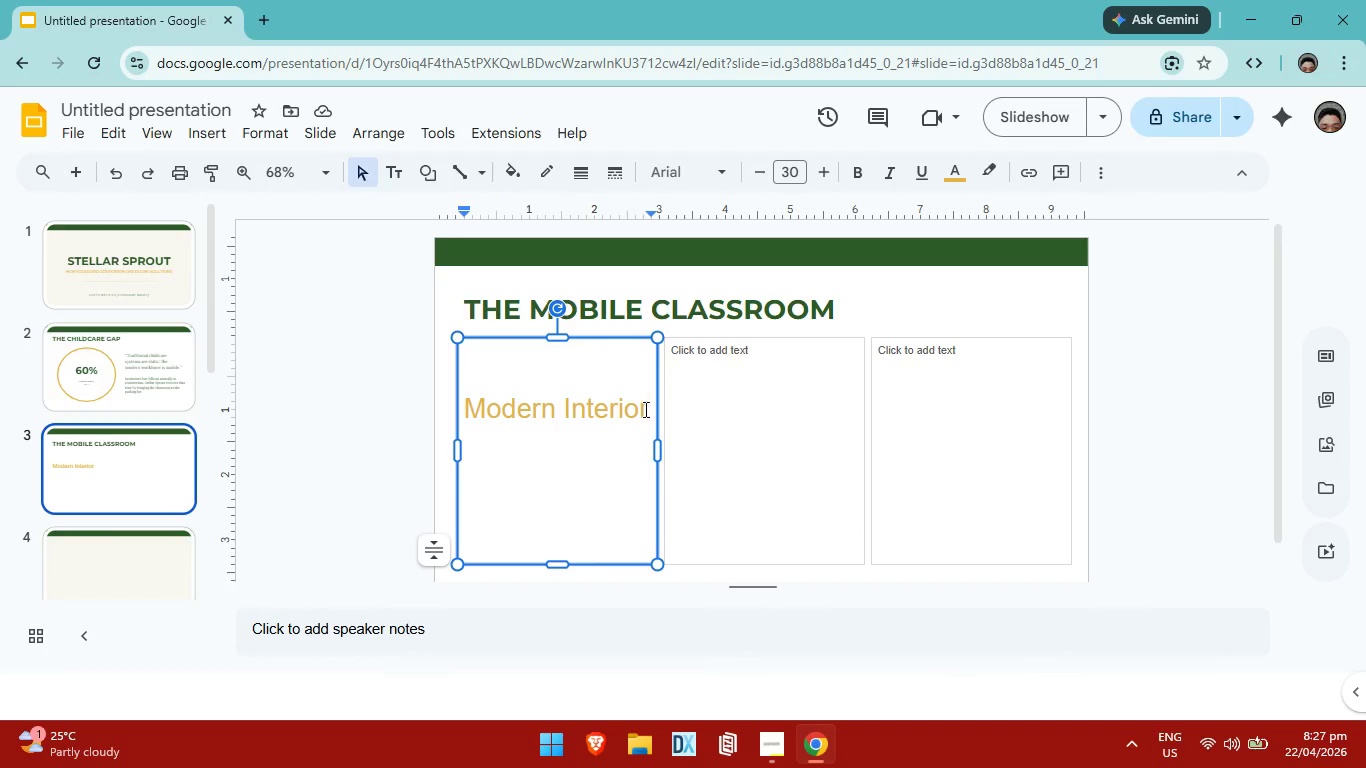 
left_click_drag(start_coordinate=[644, 409], to_coordinate=[465, 402])
 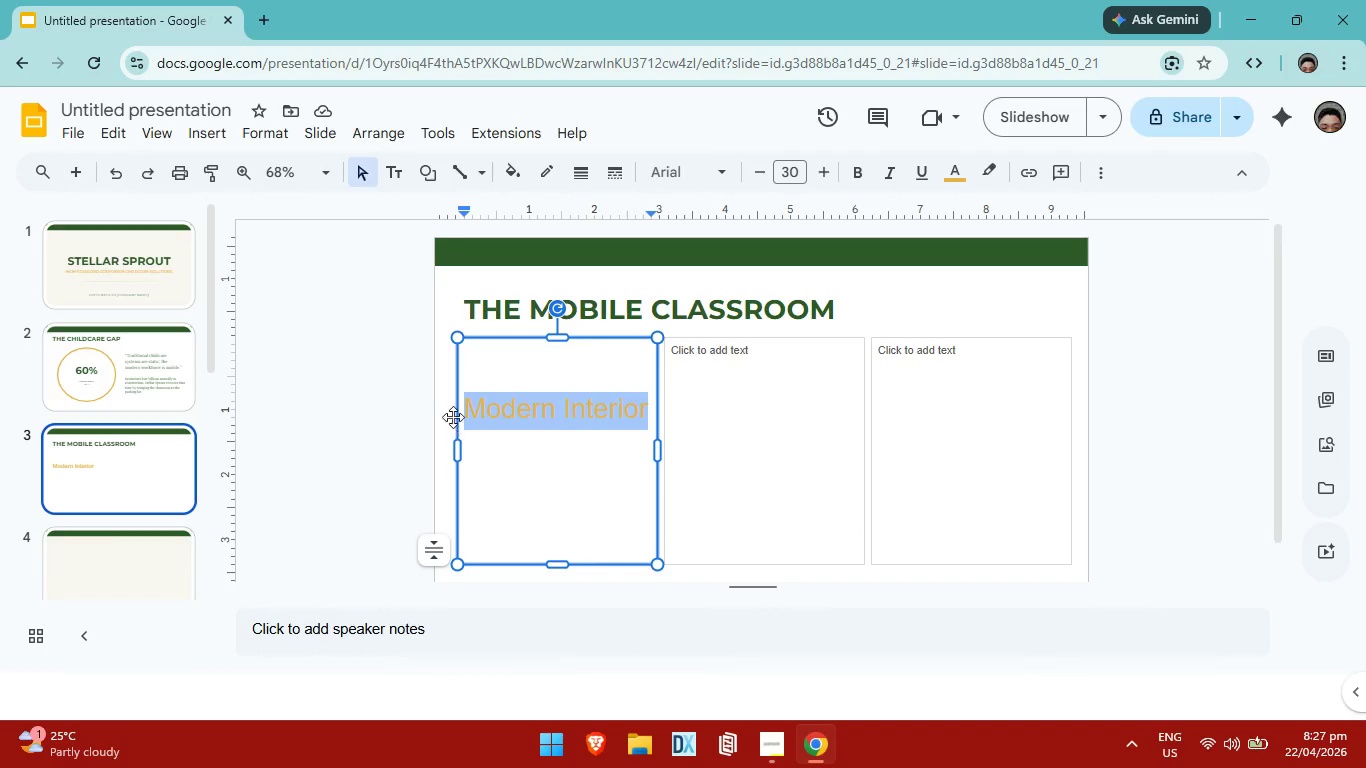 
key(Control+C)
 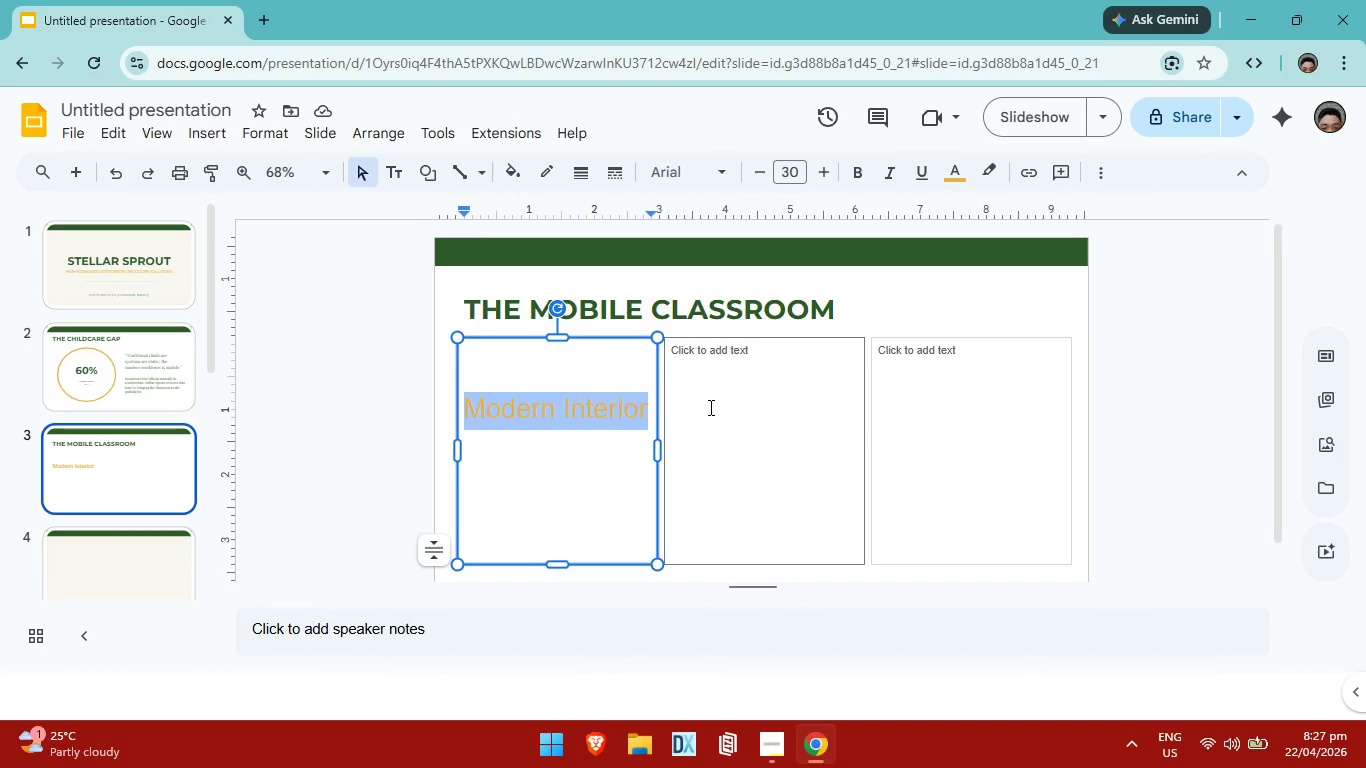 
left_click([709, 407])
 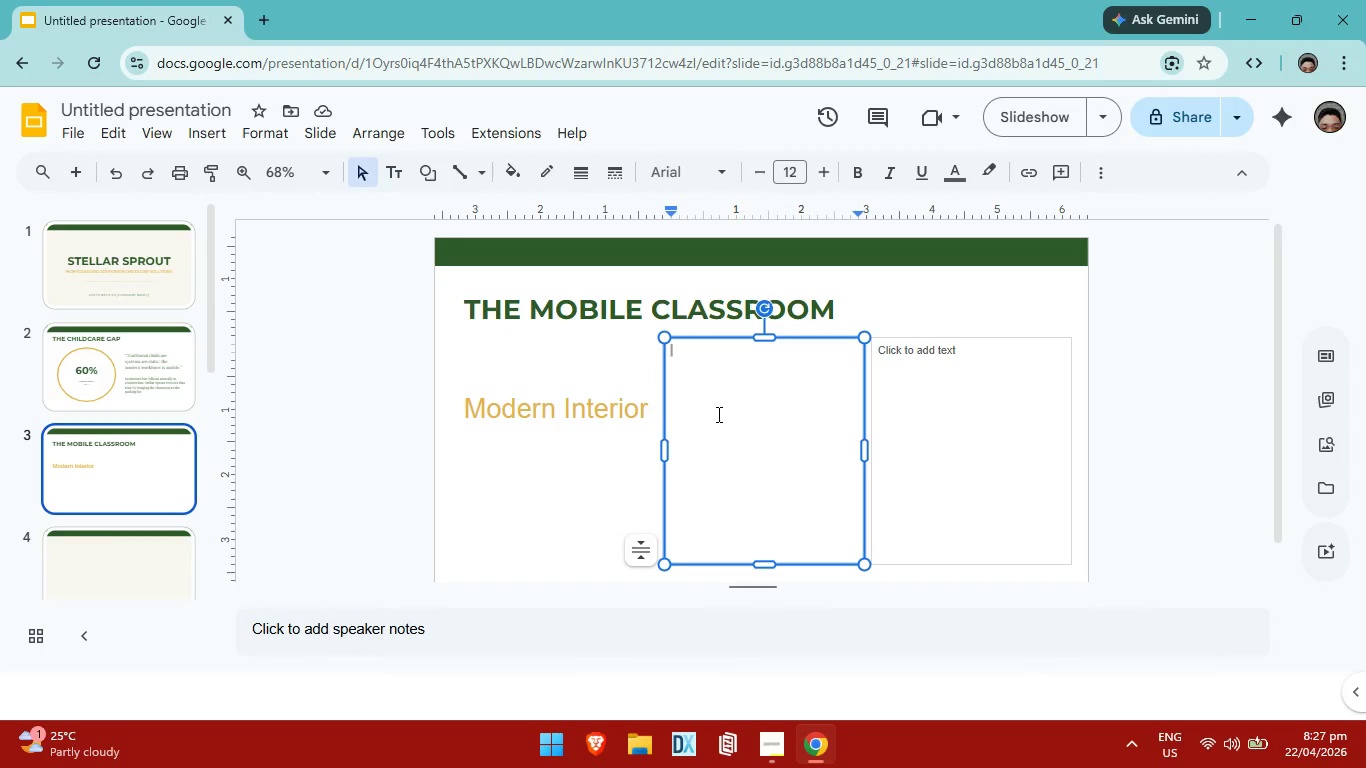 
key(Control+V)
 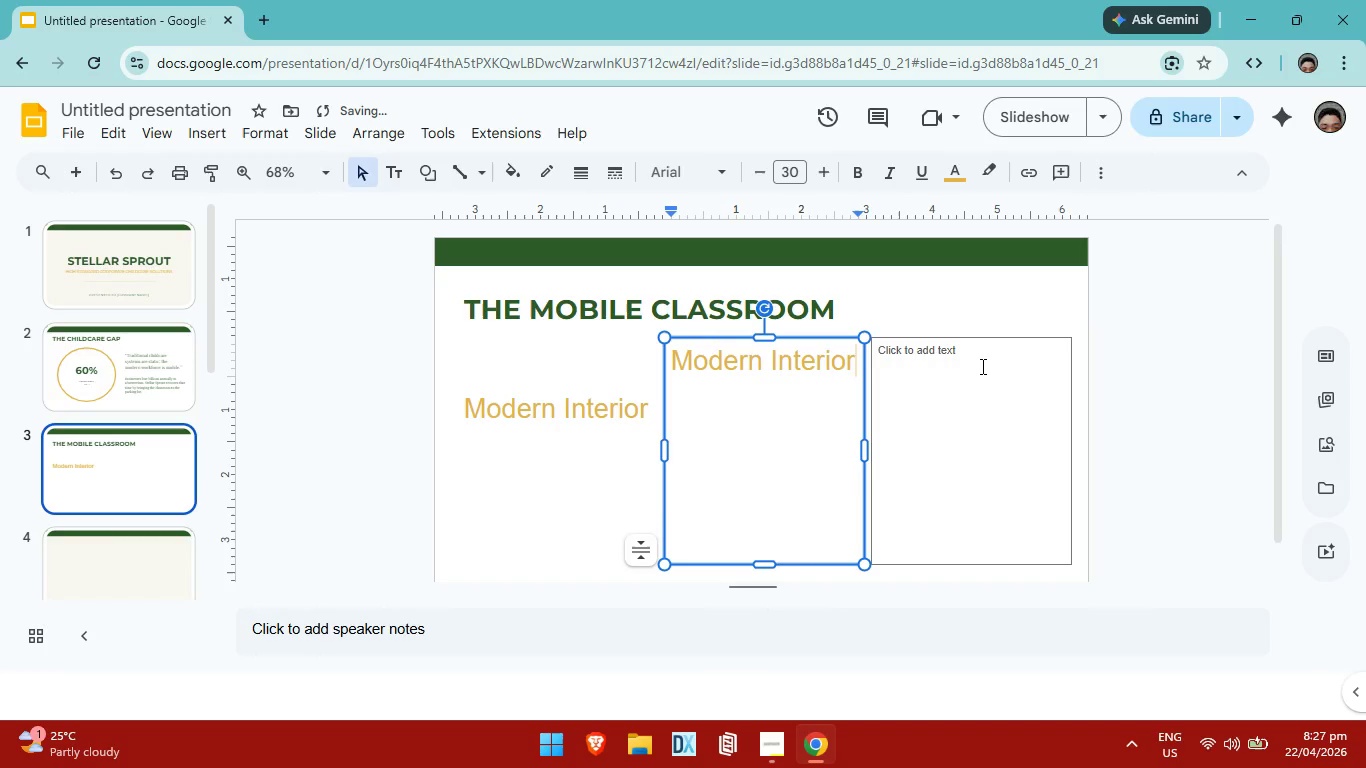 
left_click([981, 366])
 